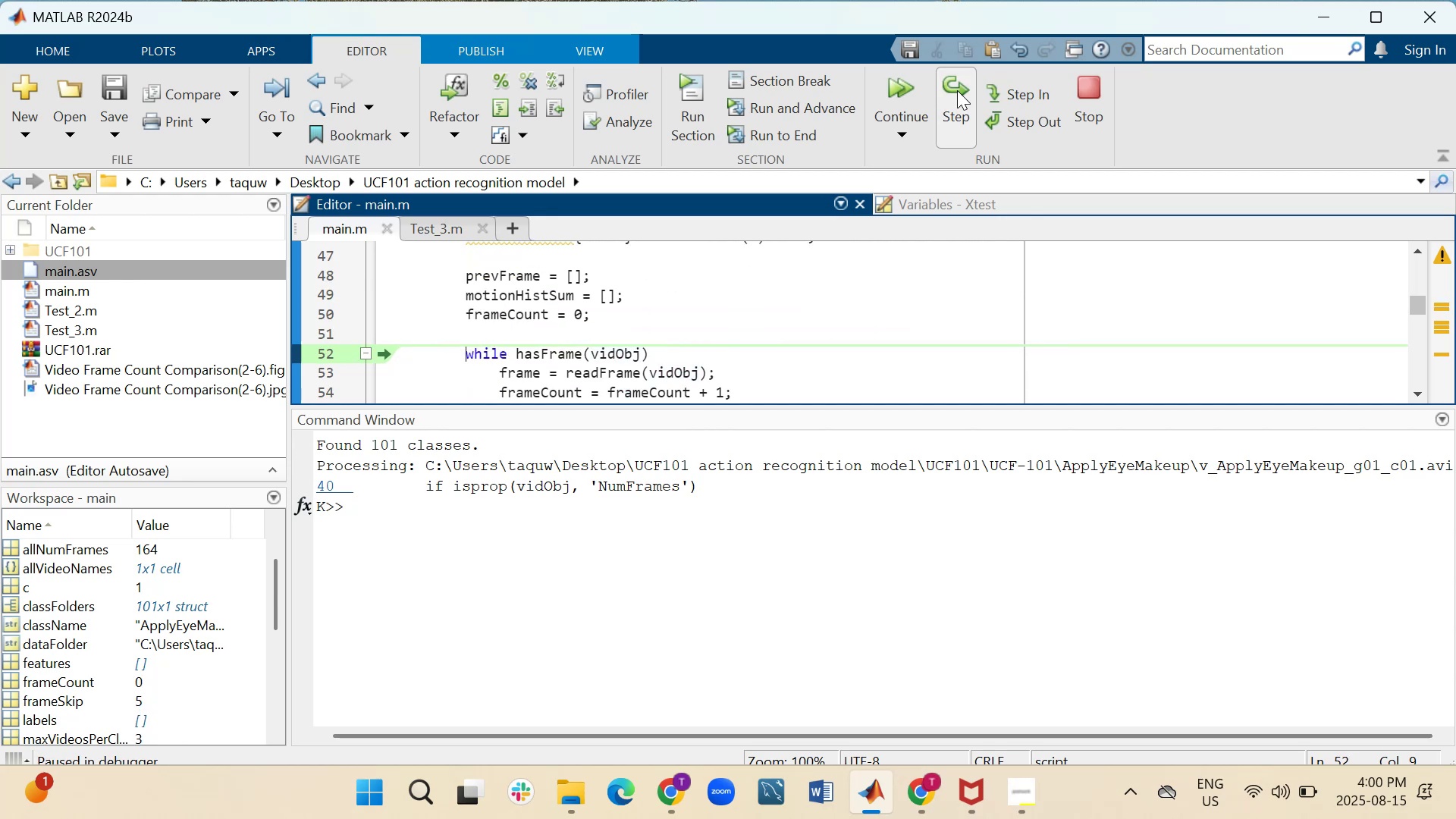 
left_click([957, 90])
 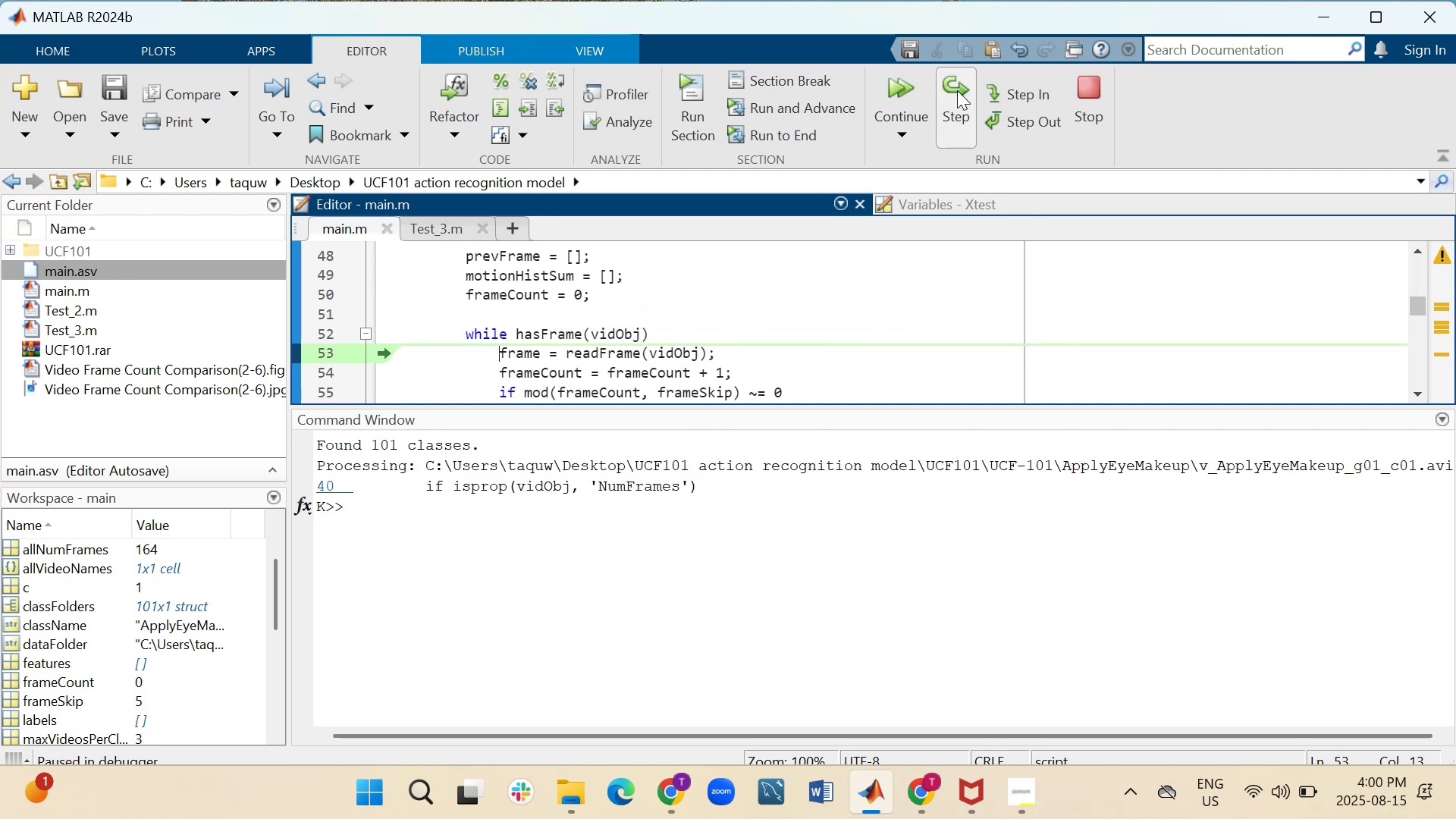 
left_click([957, 90])
 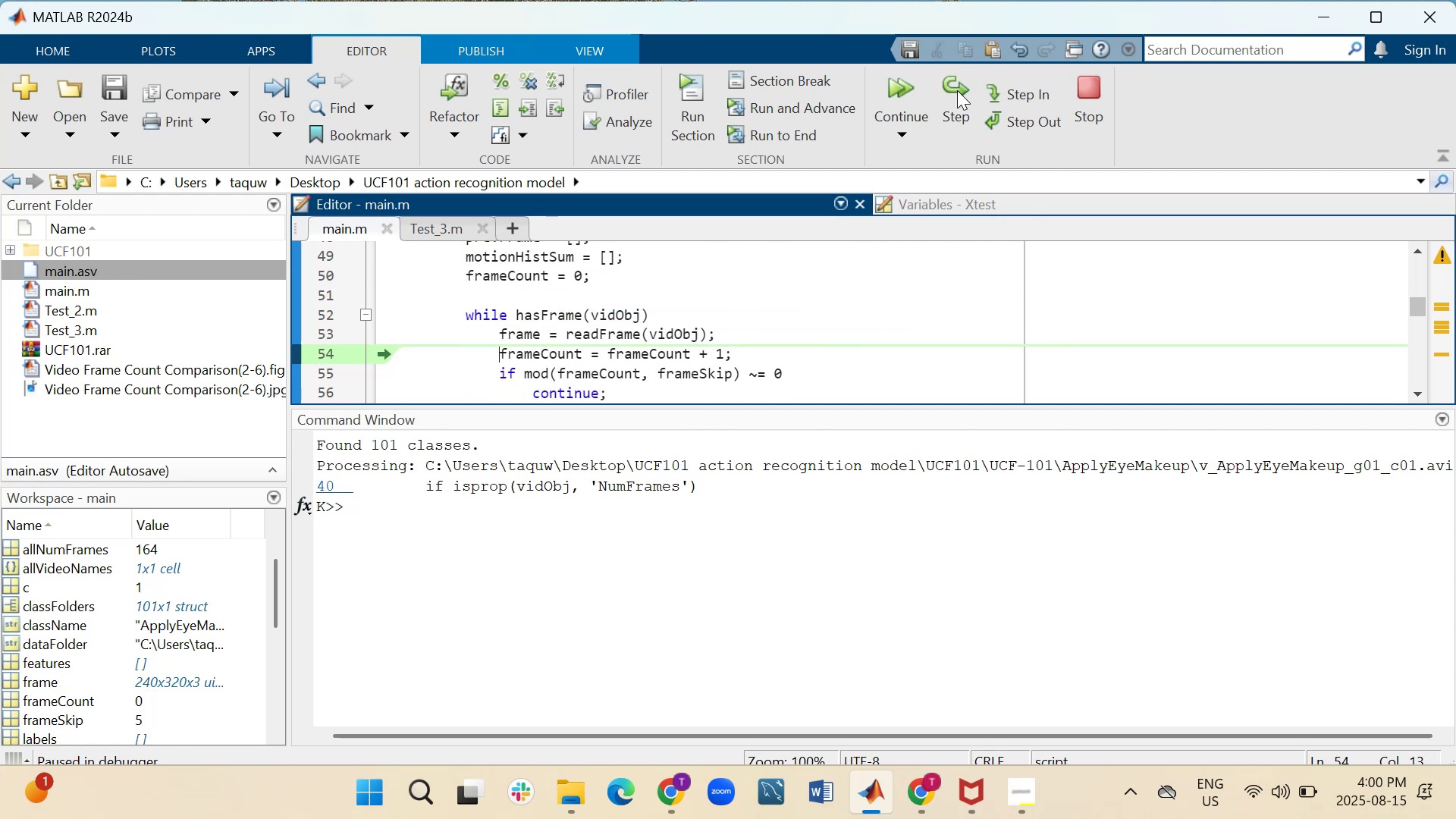 
left_click([957, 90])
 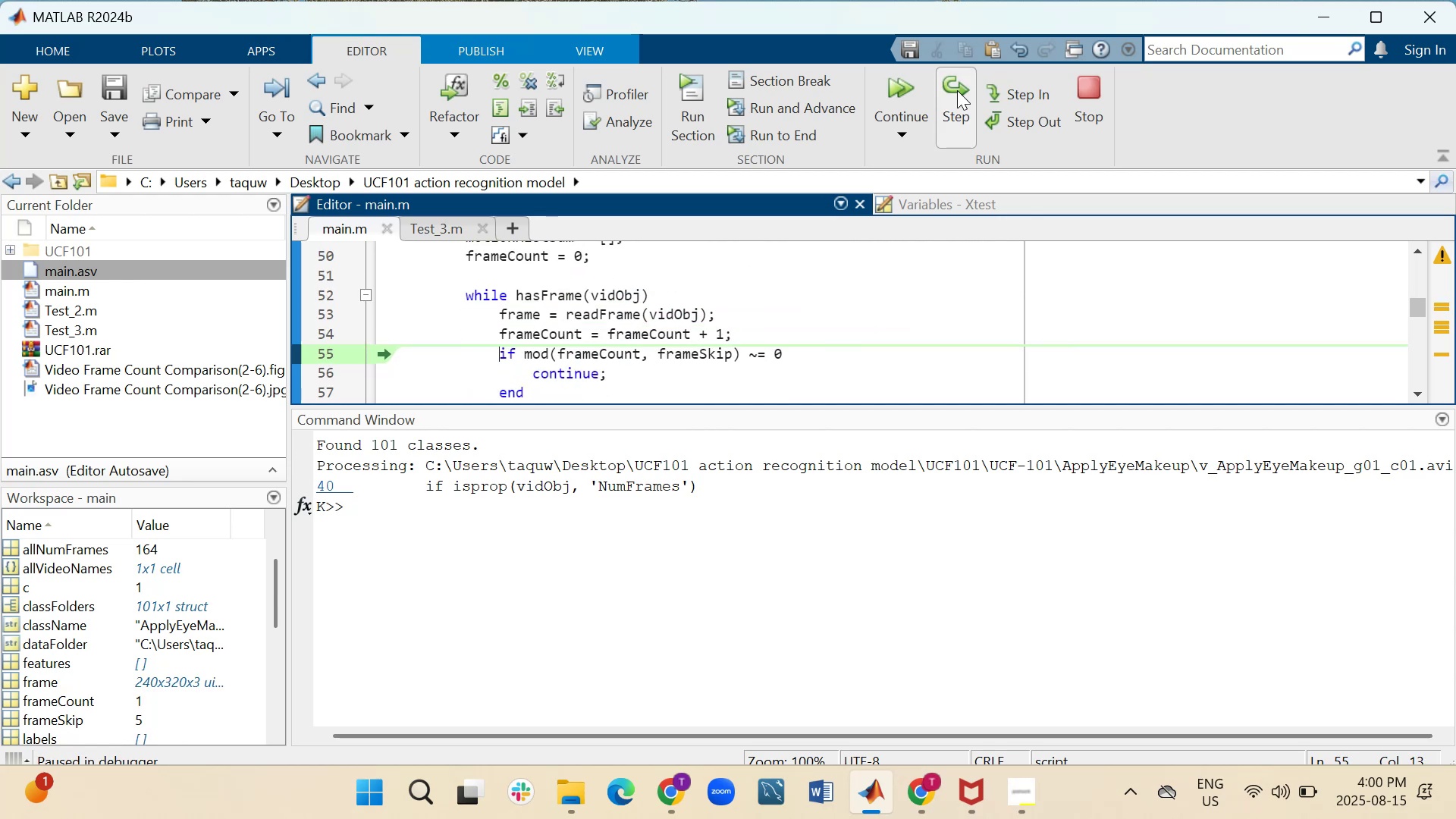 
left_click([957, 90])
 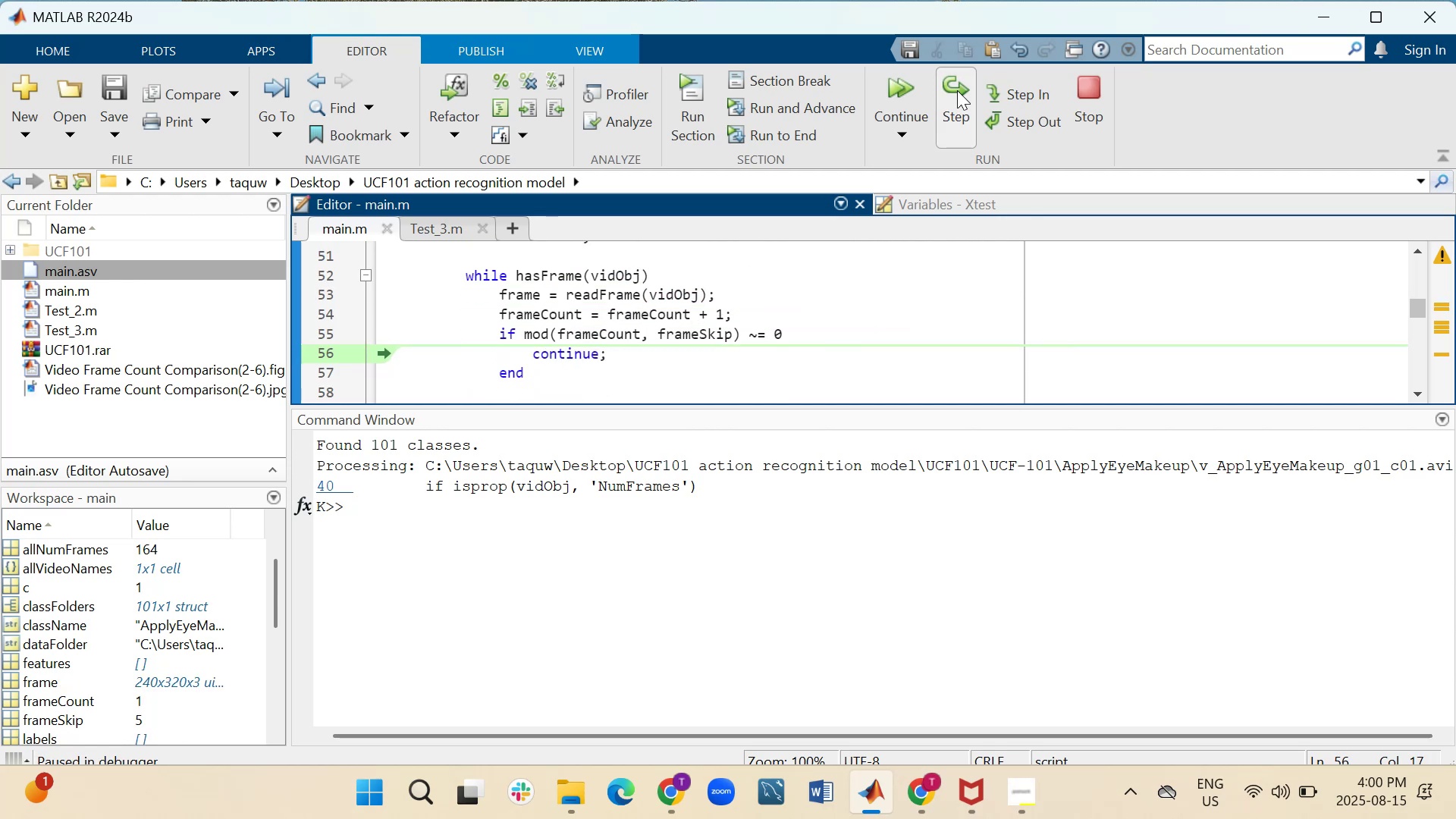 
double_click([957, 90])
 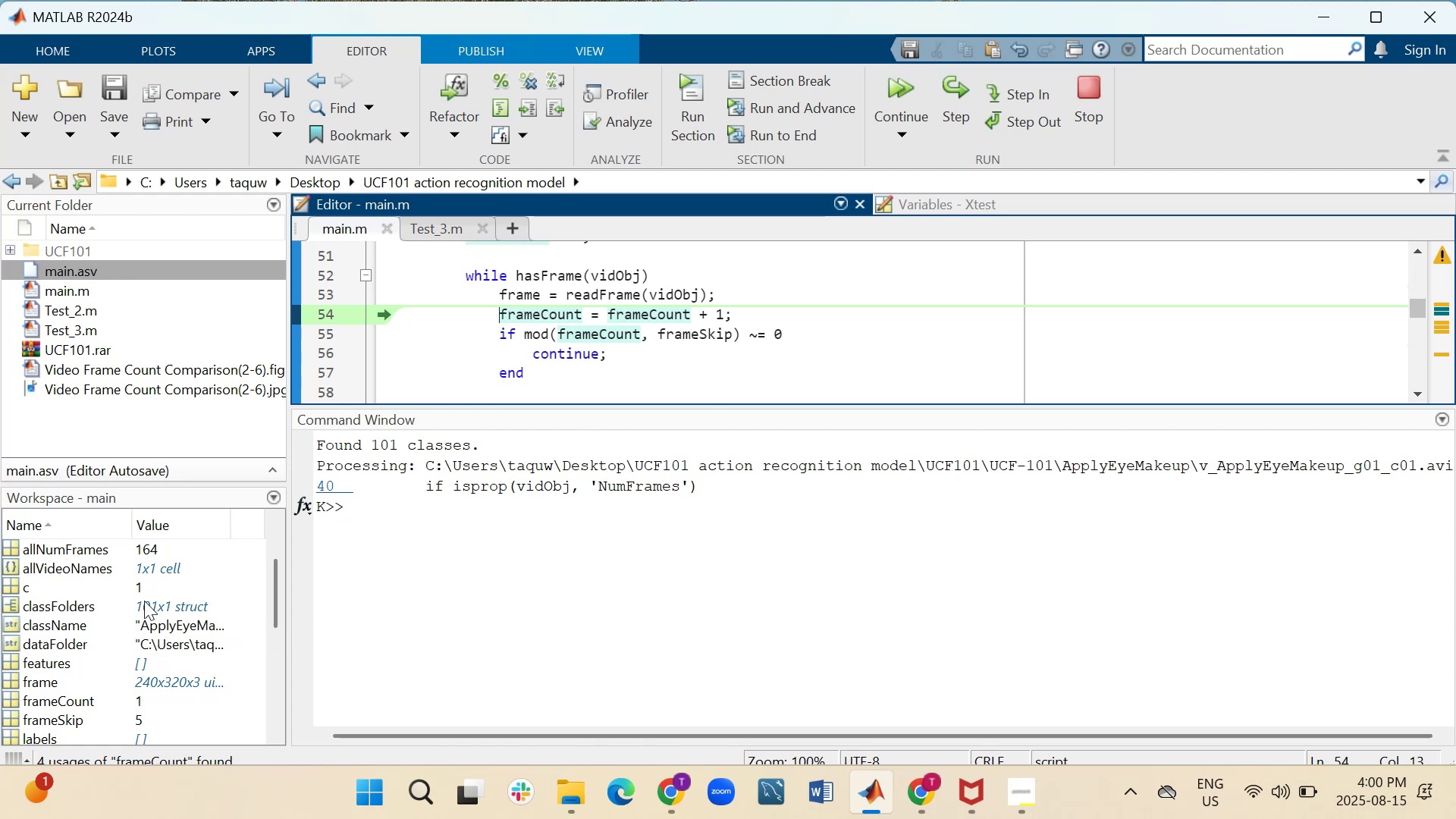 
wait(5.49)
 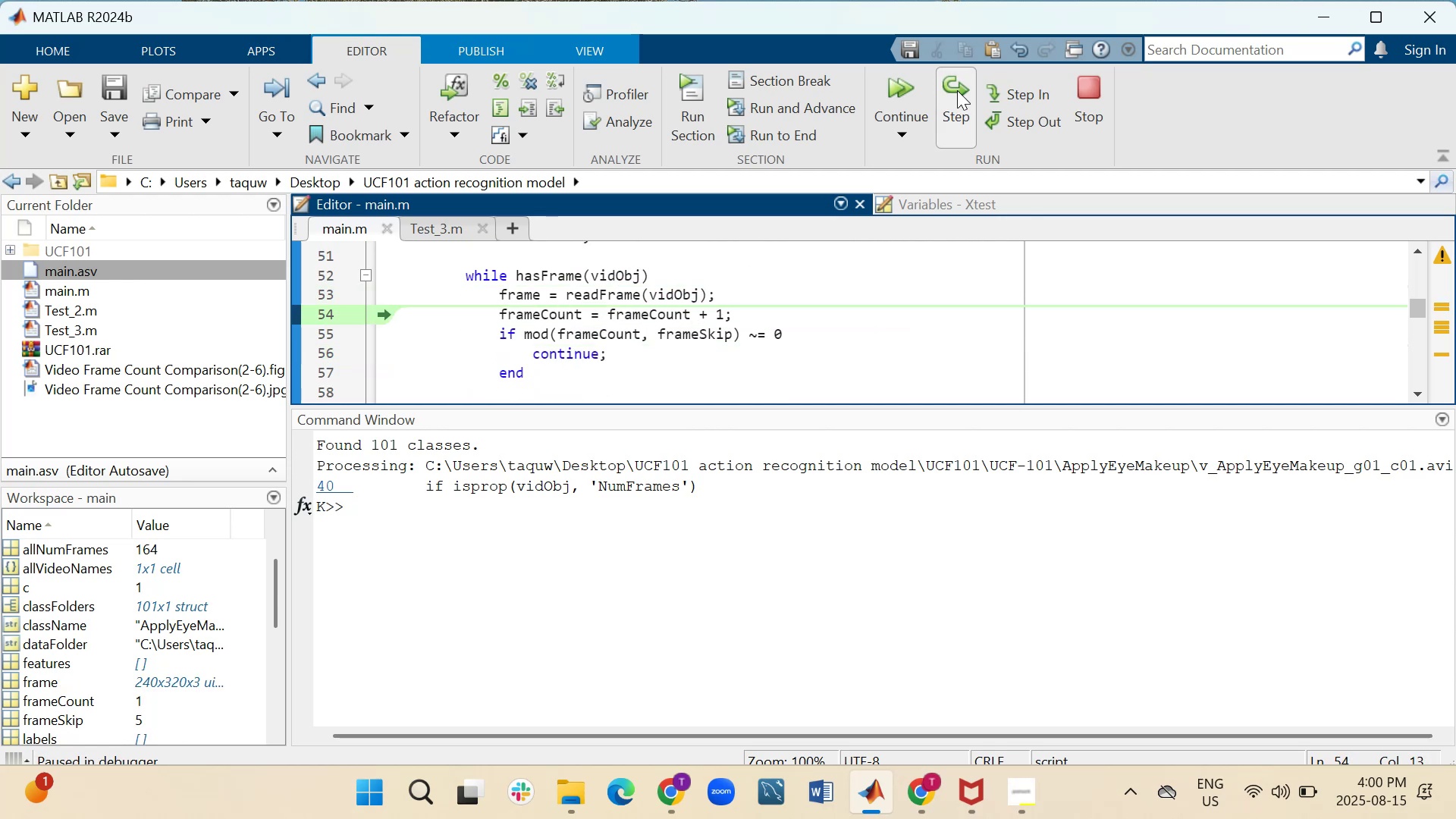 
scroll: coordinate [159, 629], scroll_direction: down, amount: 6.0
 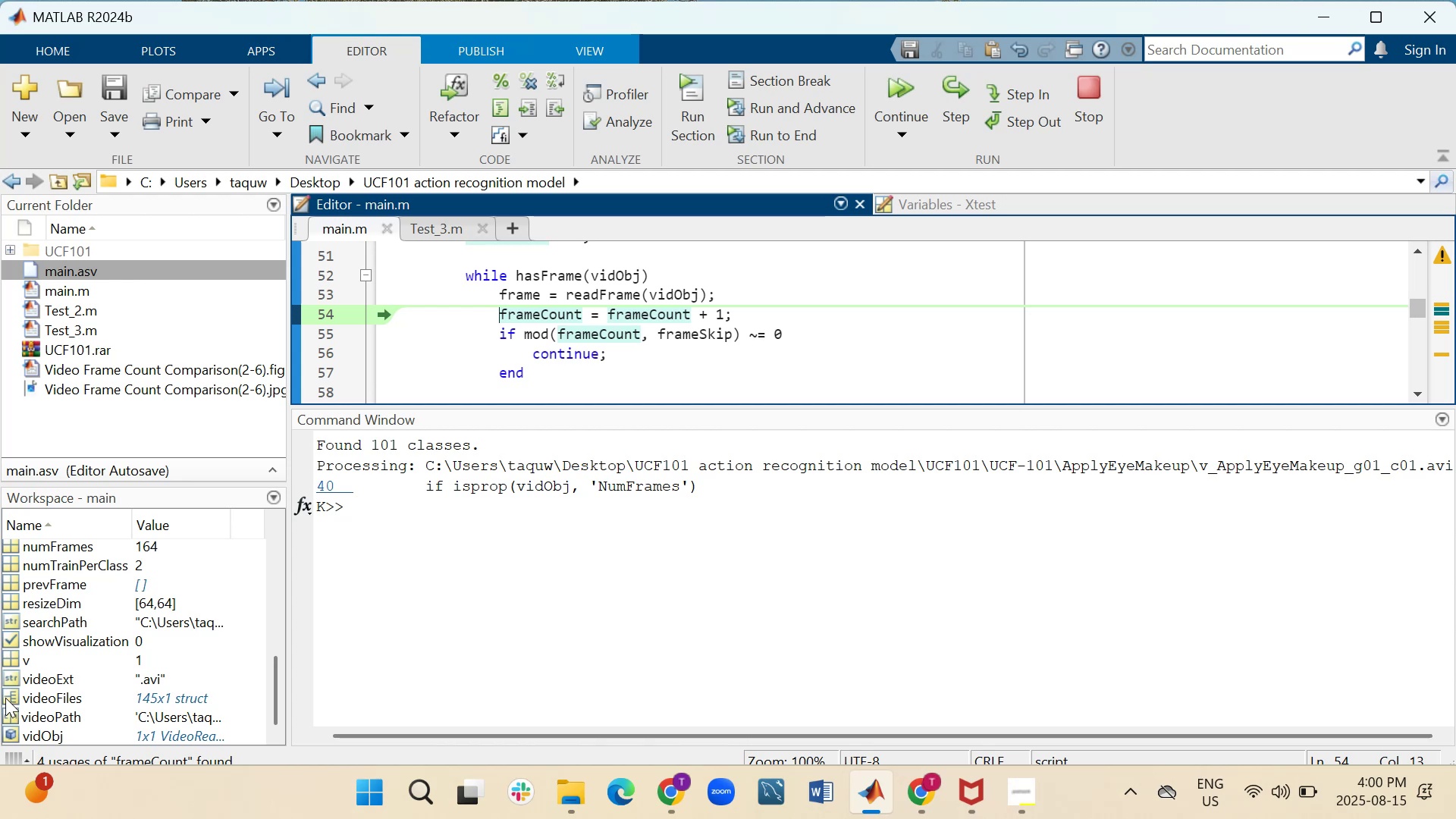 
wait(6.19)
 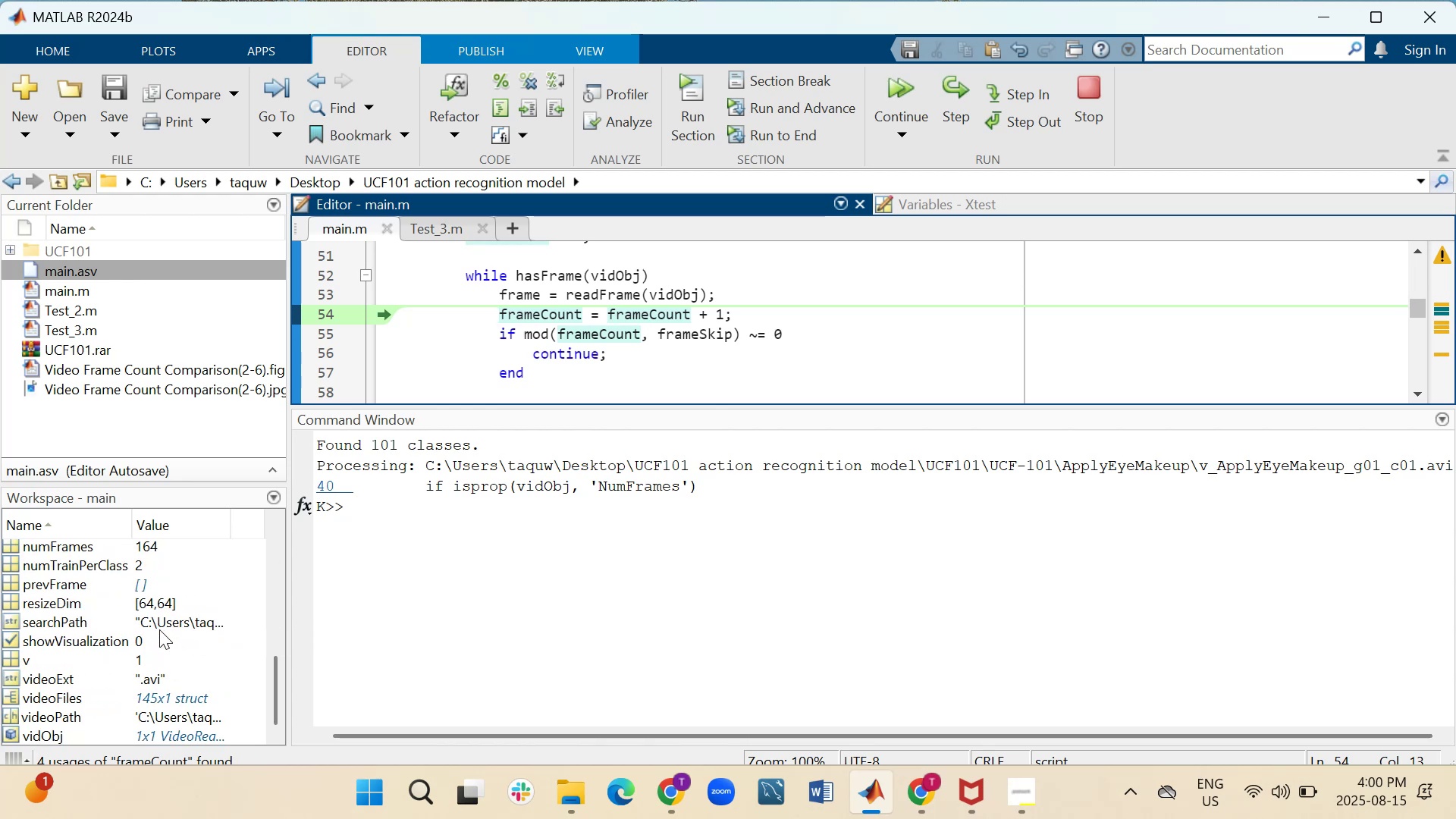 
double_click([5, 698])
 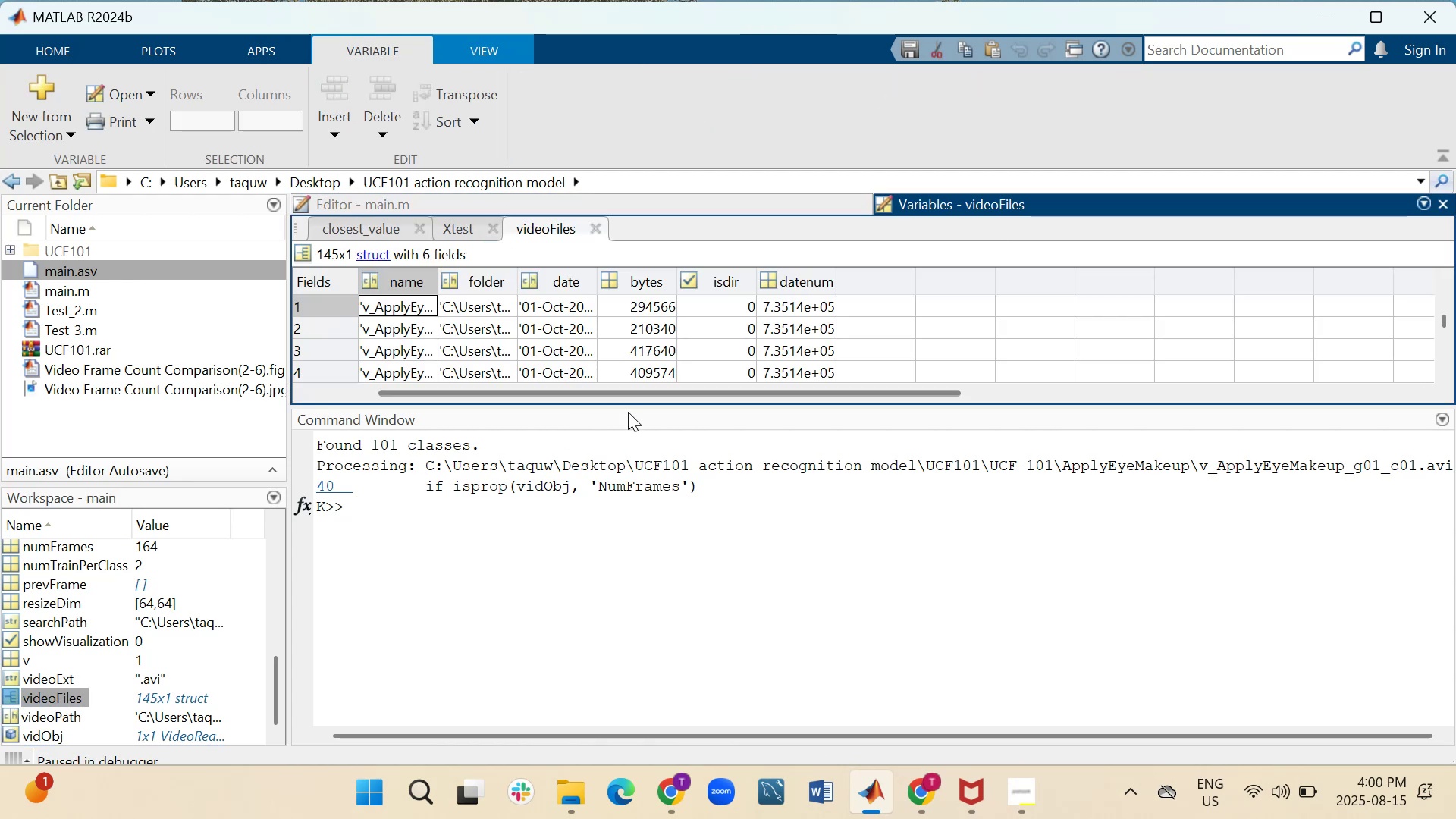 
left_click([628, 404])
 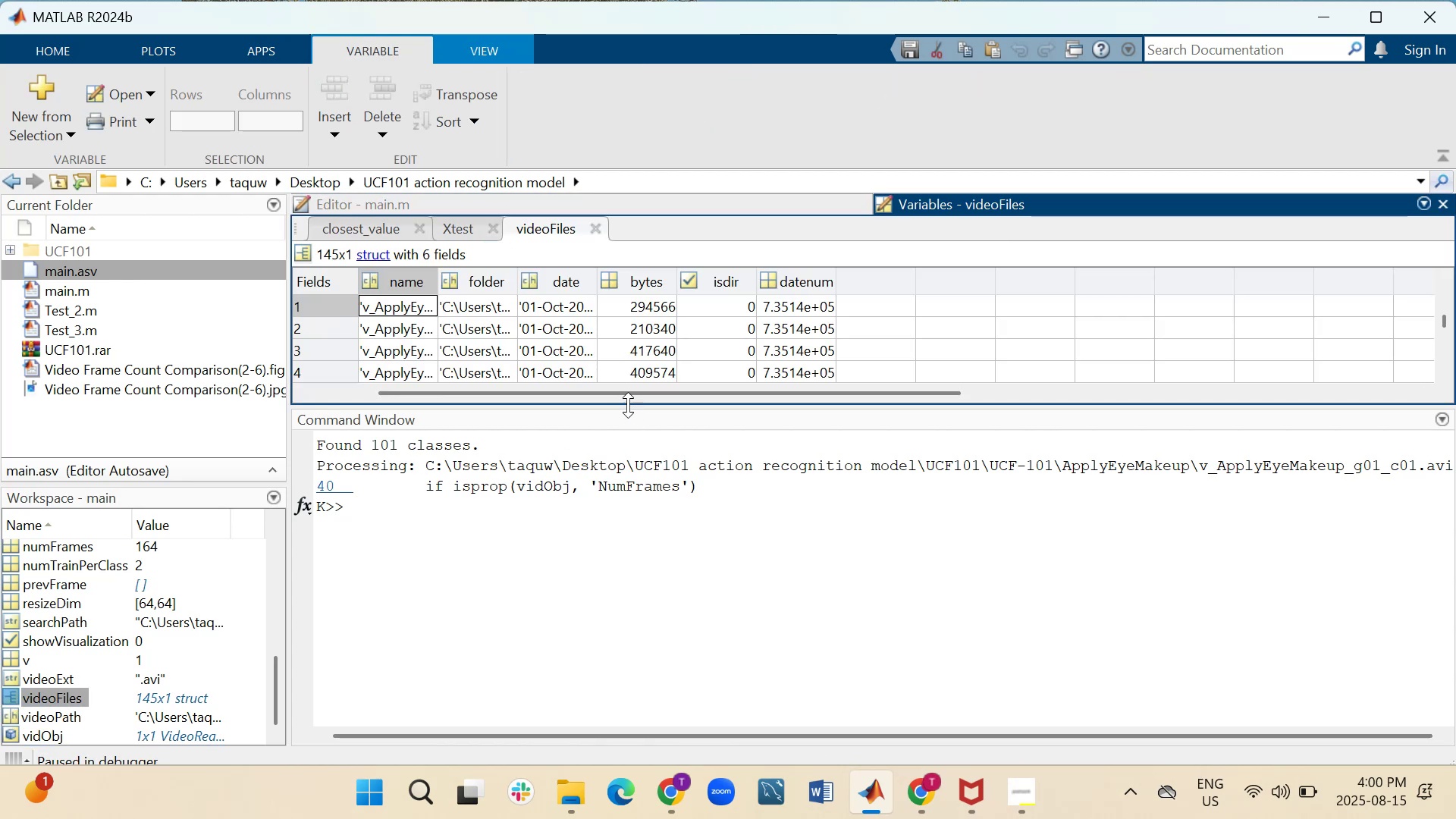 
left_click_drag(start_coordinate=[628, 405], to_coordinate=[642, 592])
 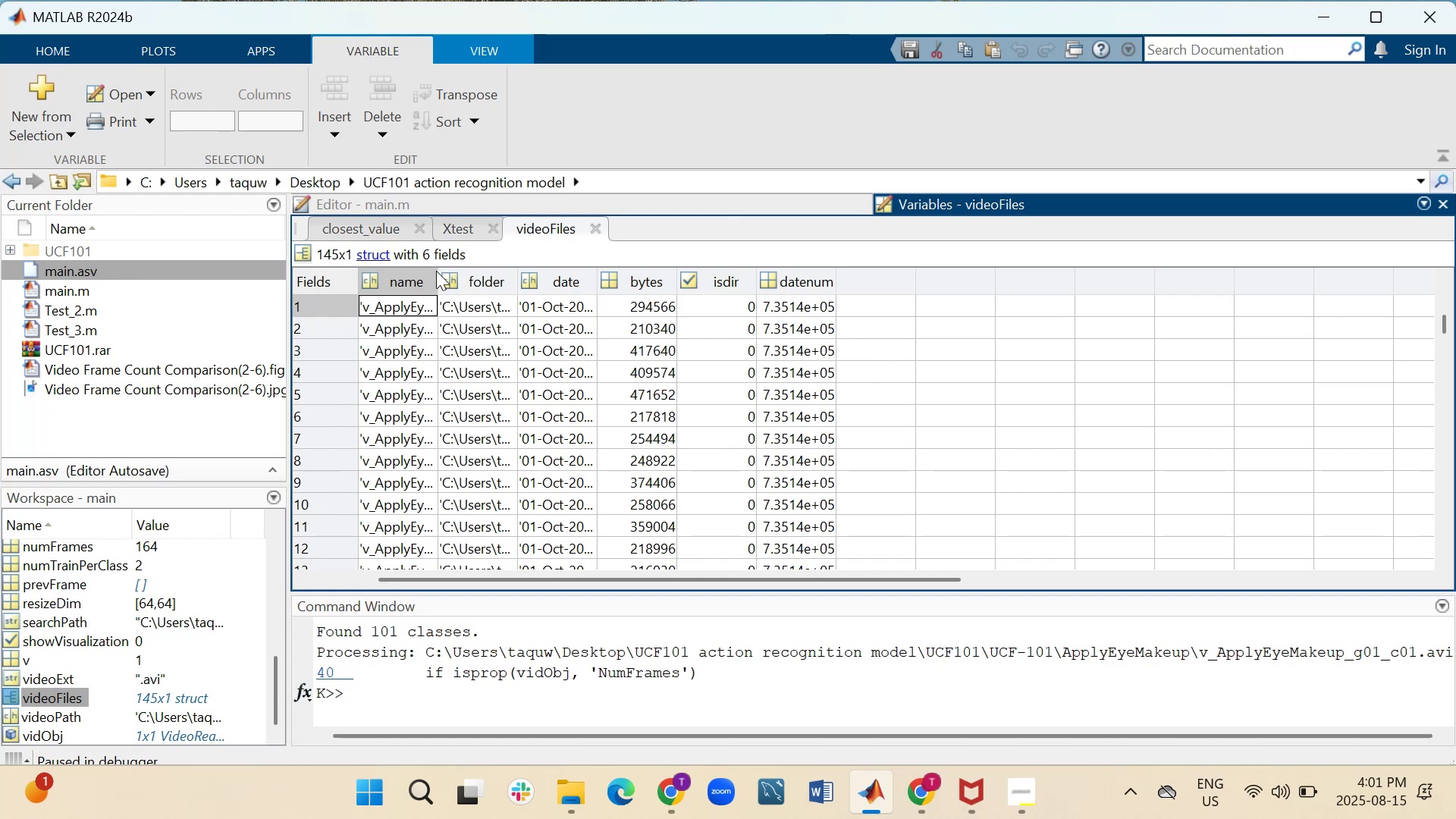 
wait(20.1)
 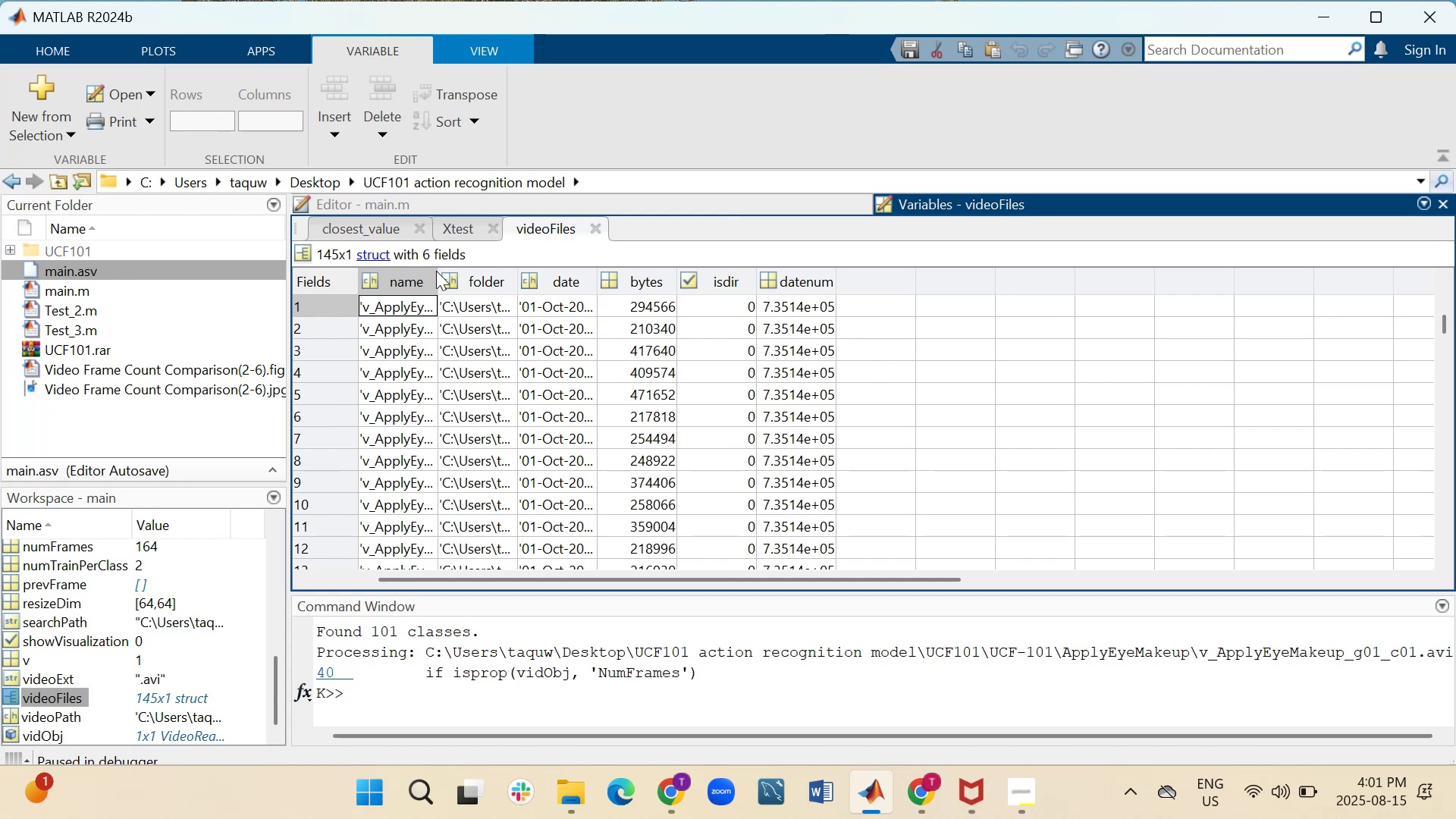 
left_click_drag(start_coordinate=[440, 270], to_coordinate=[542, 270])
 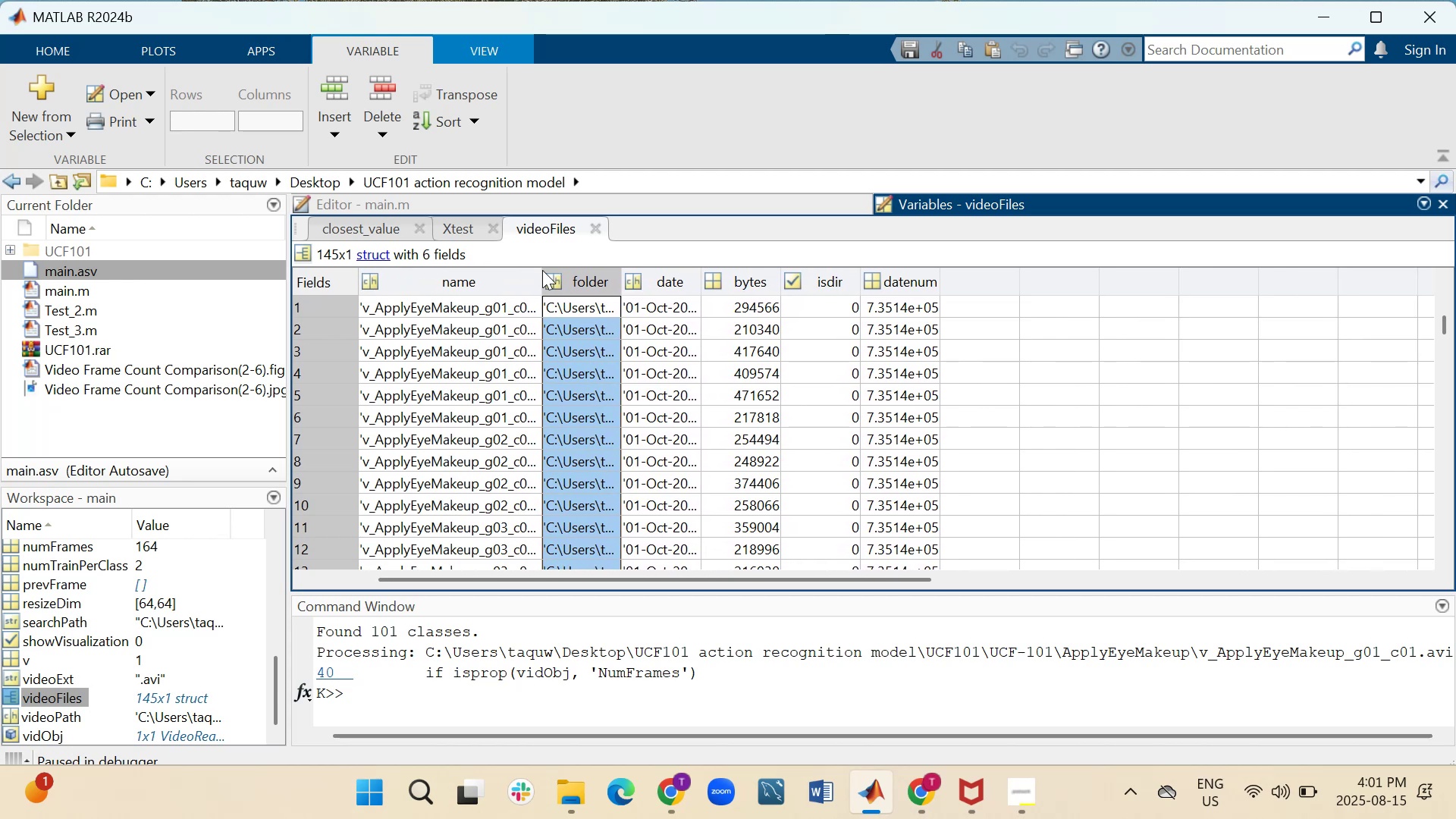 
wait(13.02)
 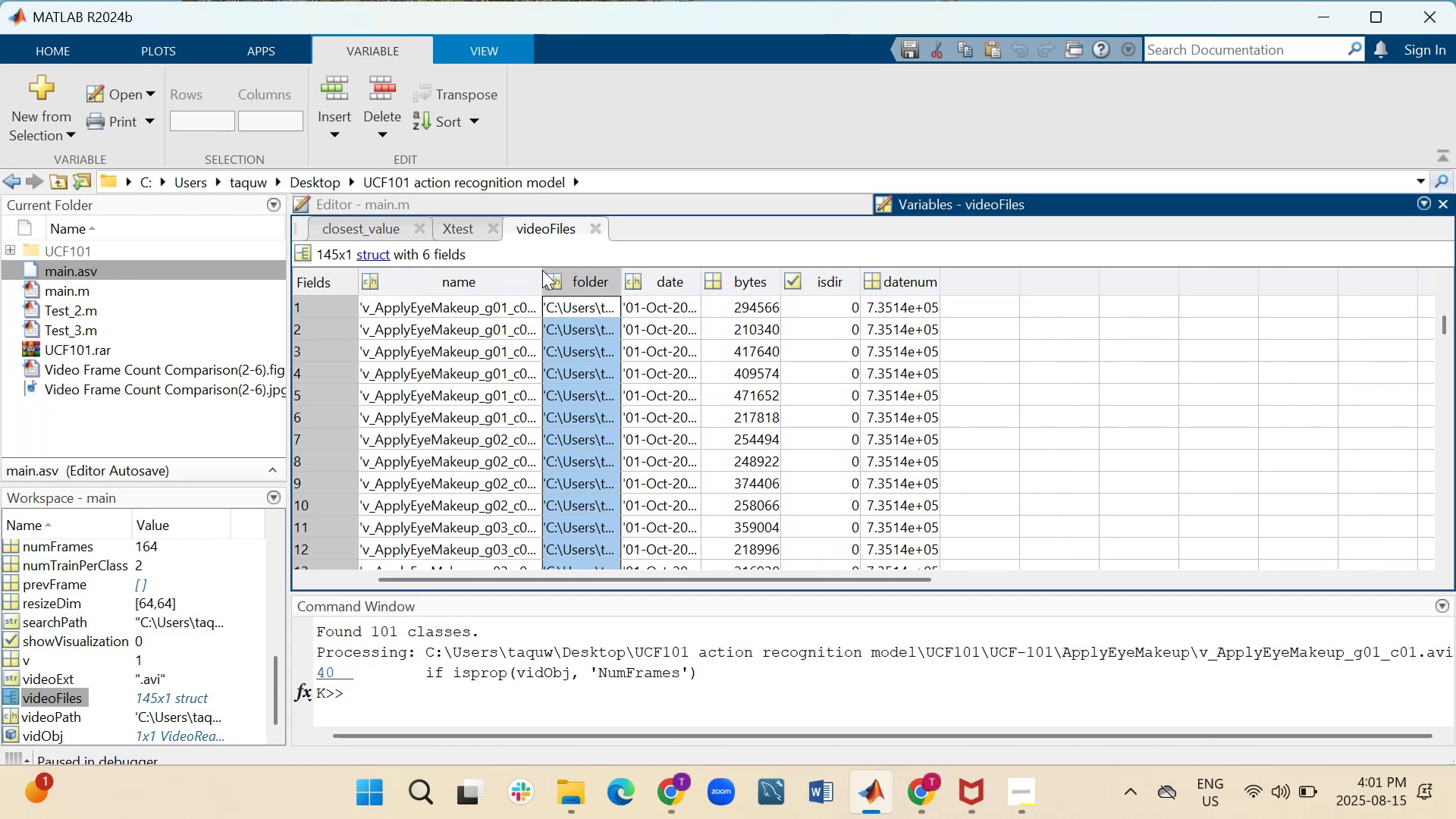 
left_click_drag(start_coordinate=[703, 290], to_coordinate=[791, 304])
 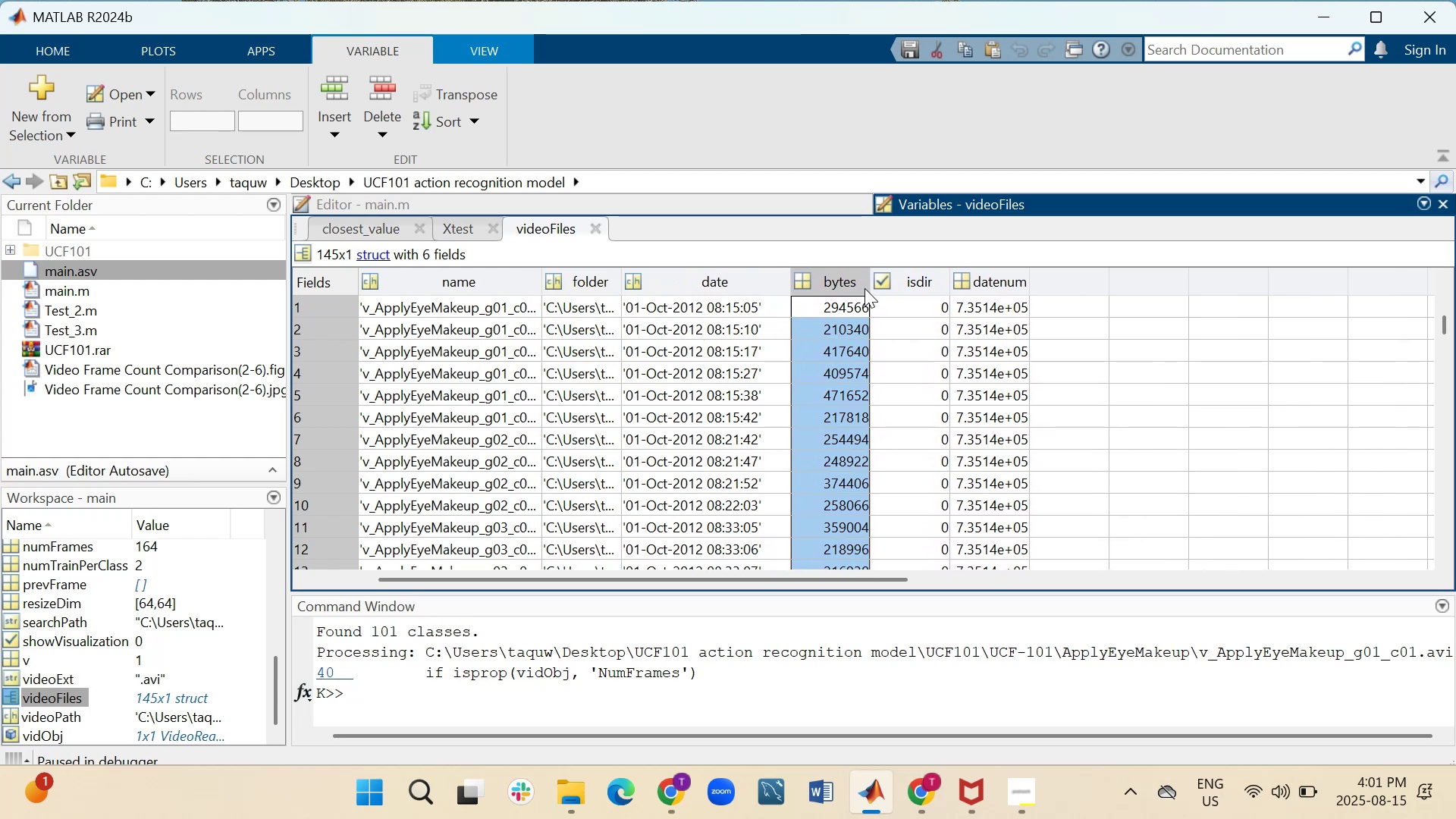 
left_click_drag(start_coordinate=[870, 293], to_coordinate=[904, 293])
 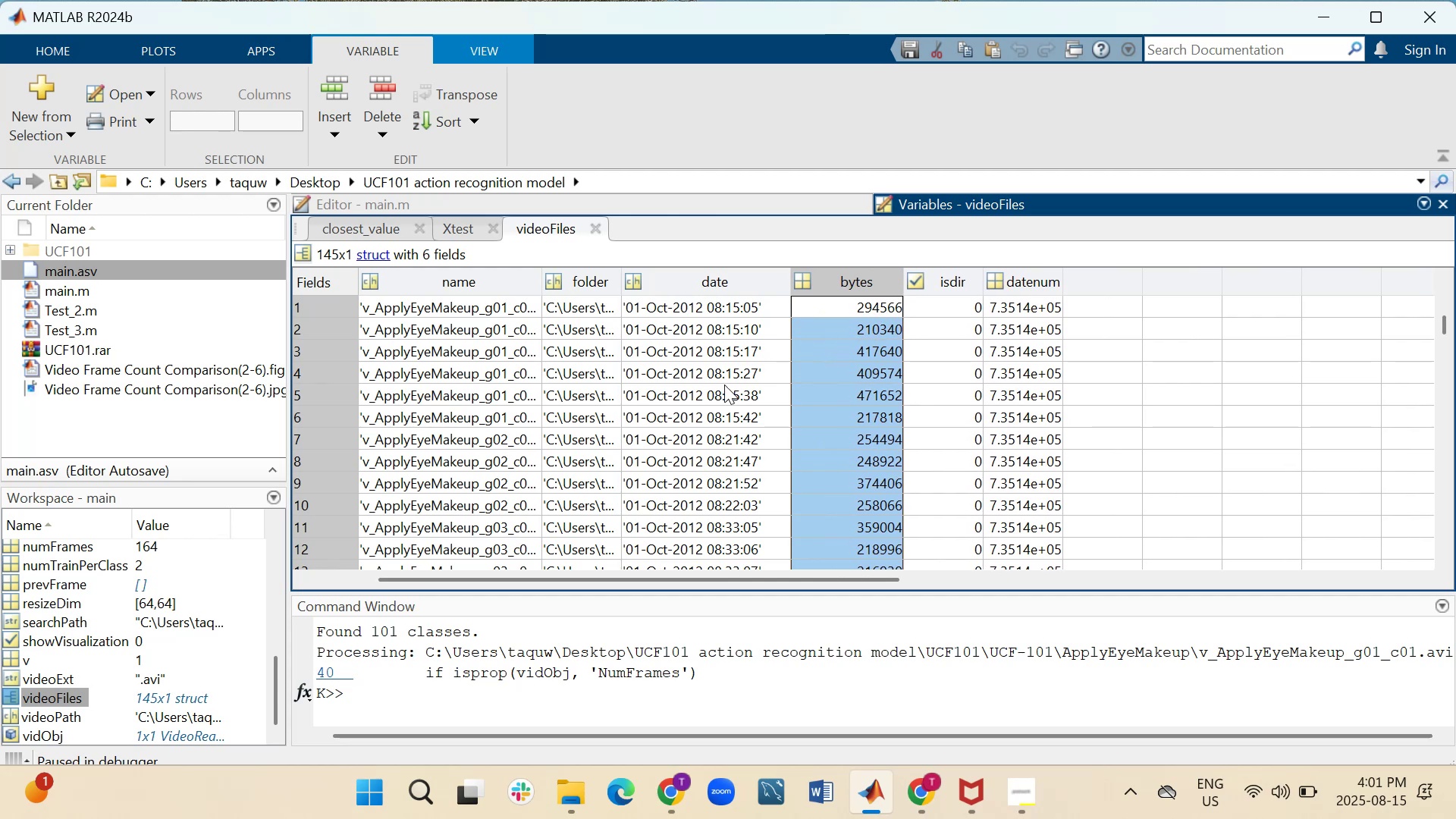 
scroll: coordinate [707, 370], scroll_direction: down, amount: 5.0
 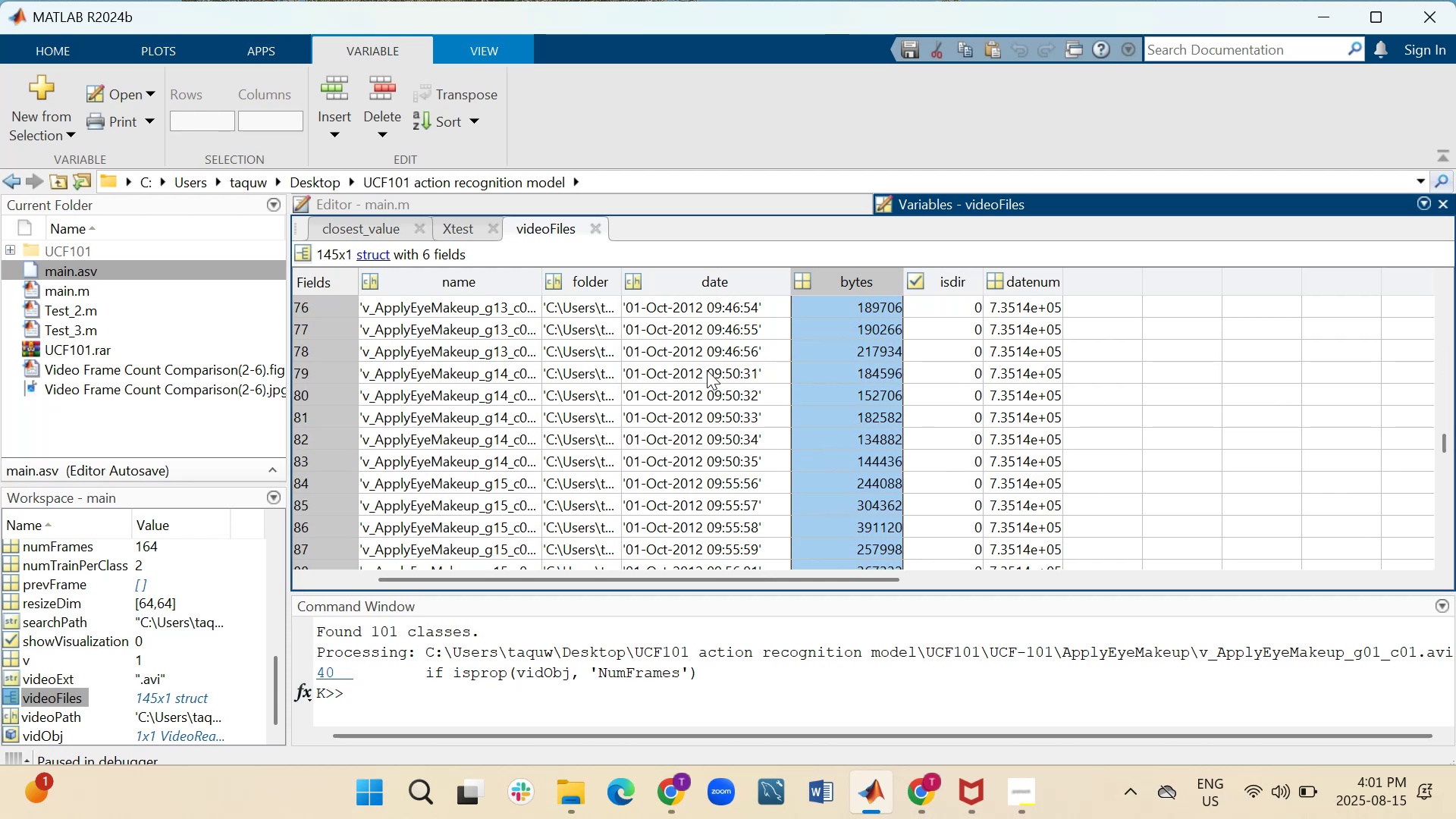 
scroll: coordinate [707, 370], scroll_direction: down, amount: 1.0
 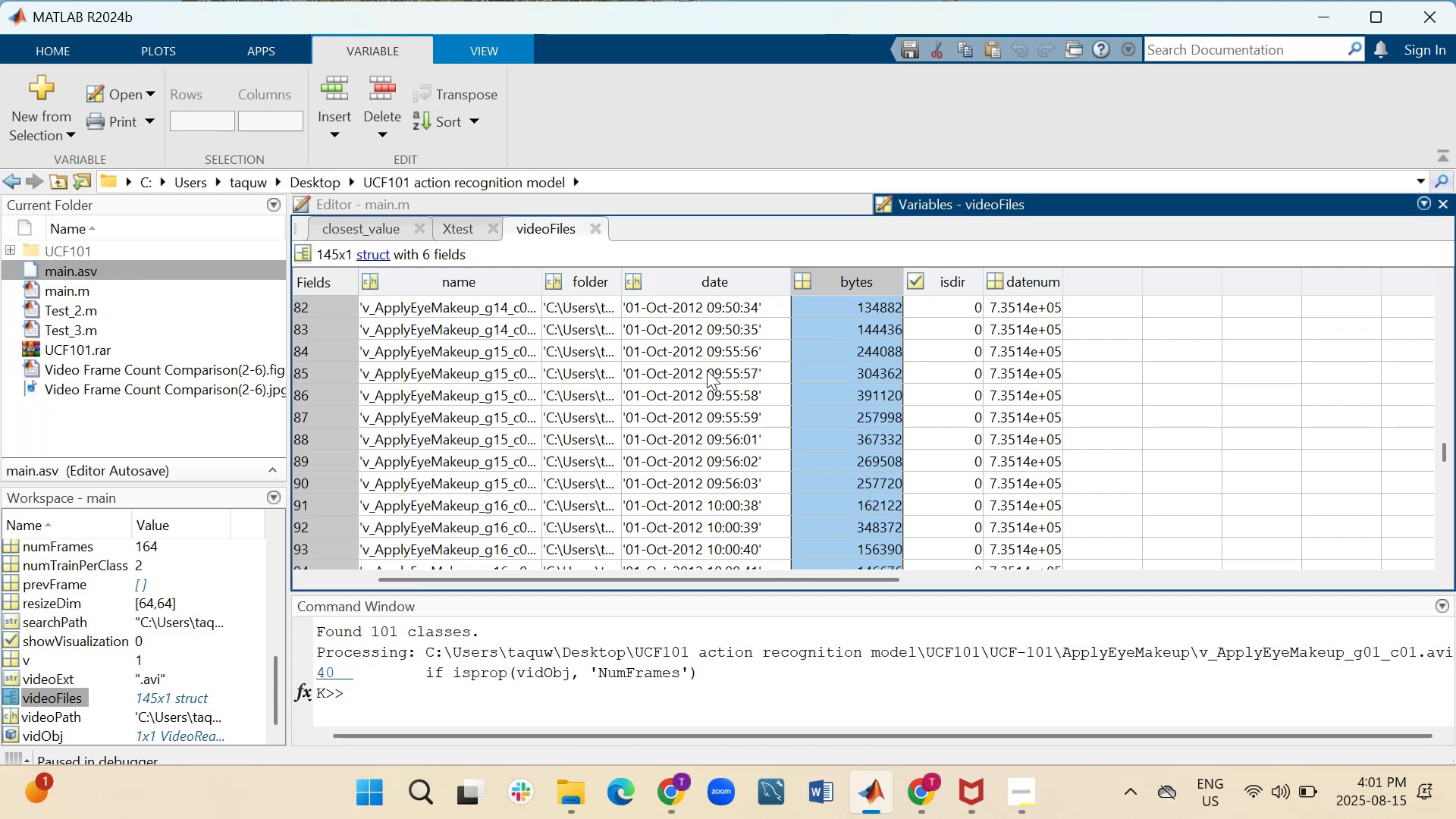 
wait(5.17)
 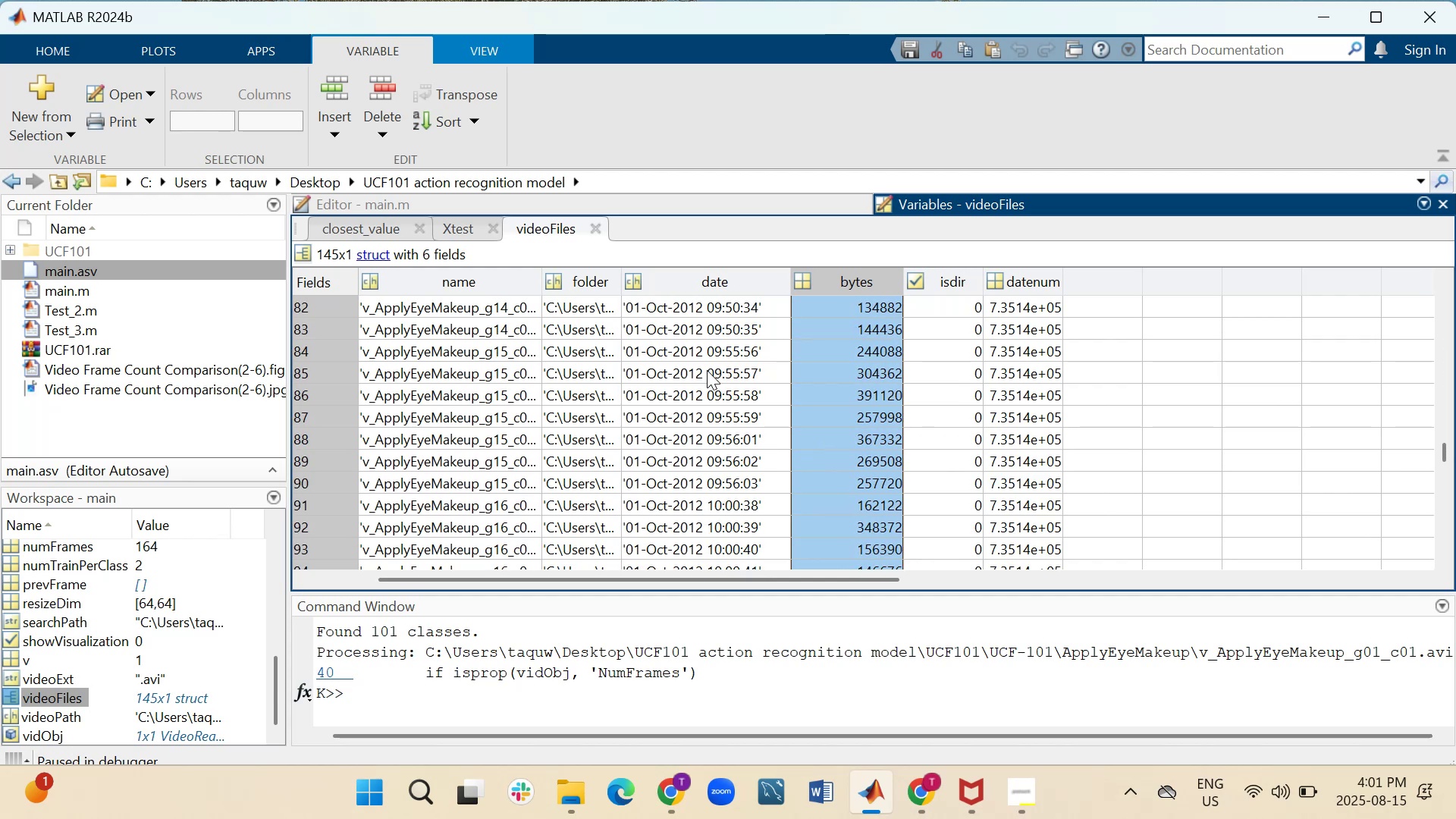 
scroll: coordinate [707, 370], scroll_direction: down, amount: 7.0
 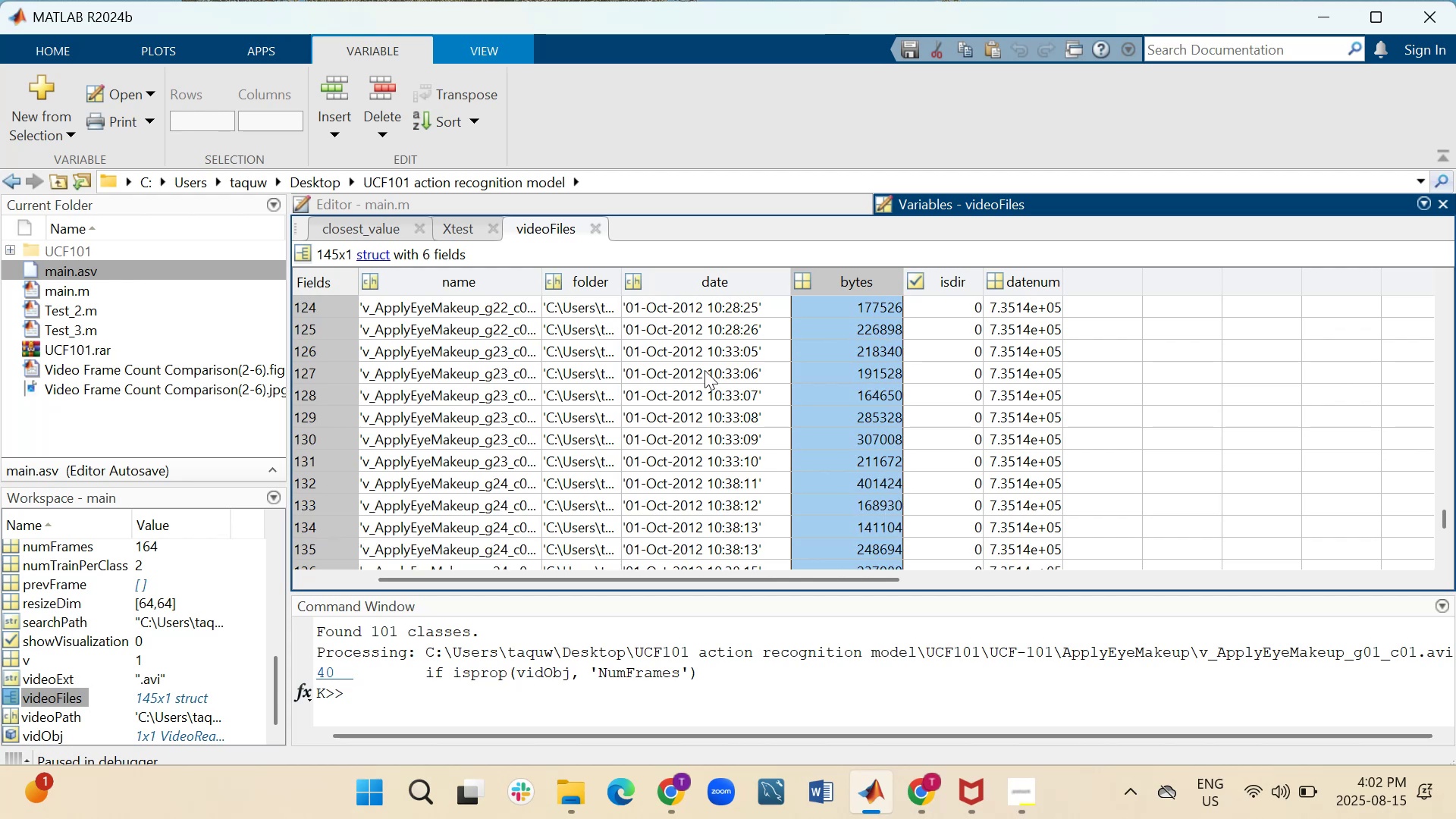 
wait(6.99)
 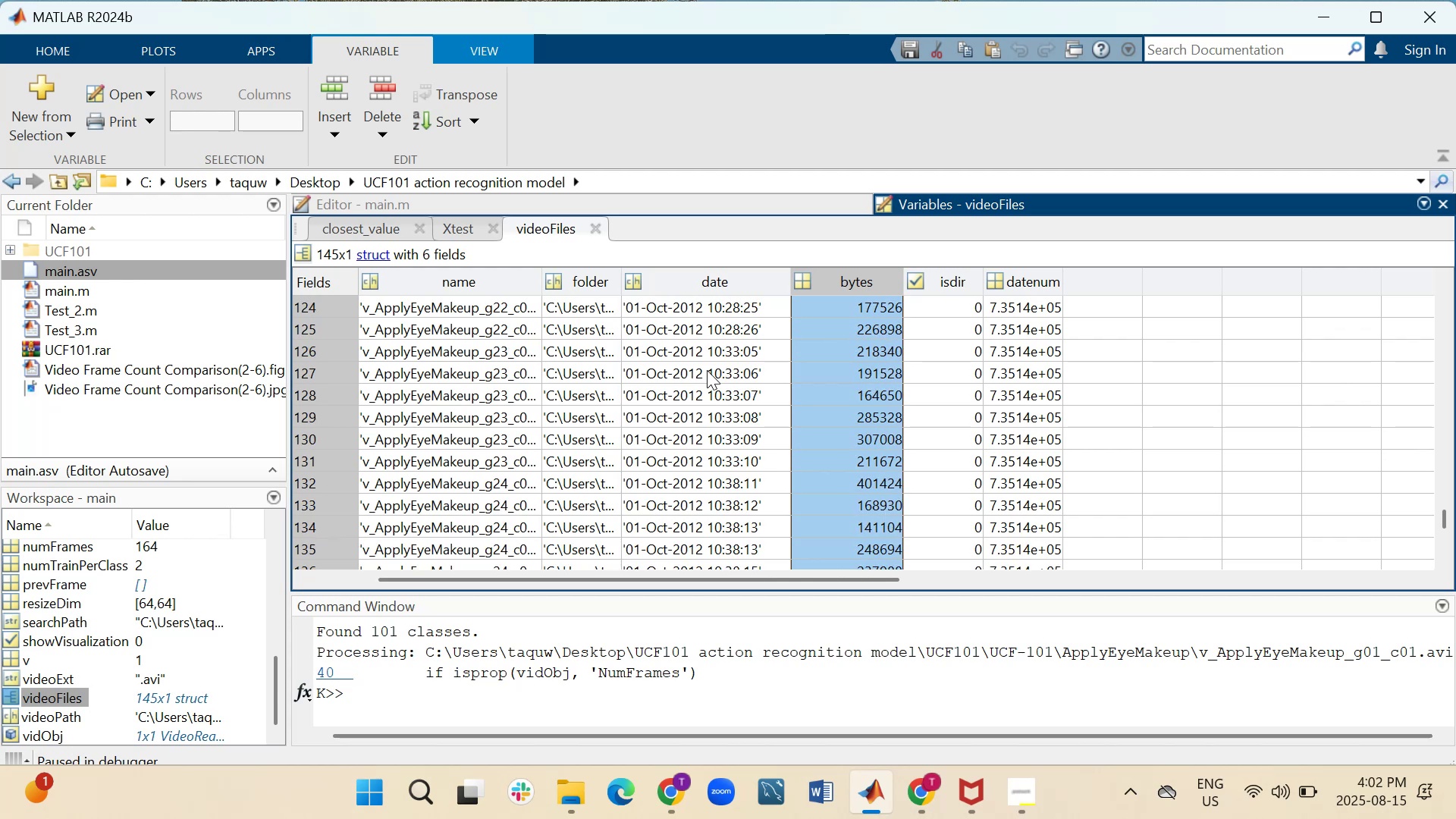 
scroll: coordinate [702, 370], scroll_direction: down, amount: 3.0
 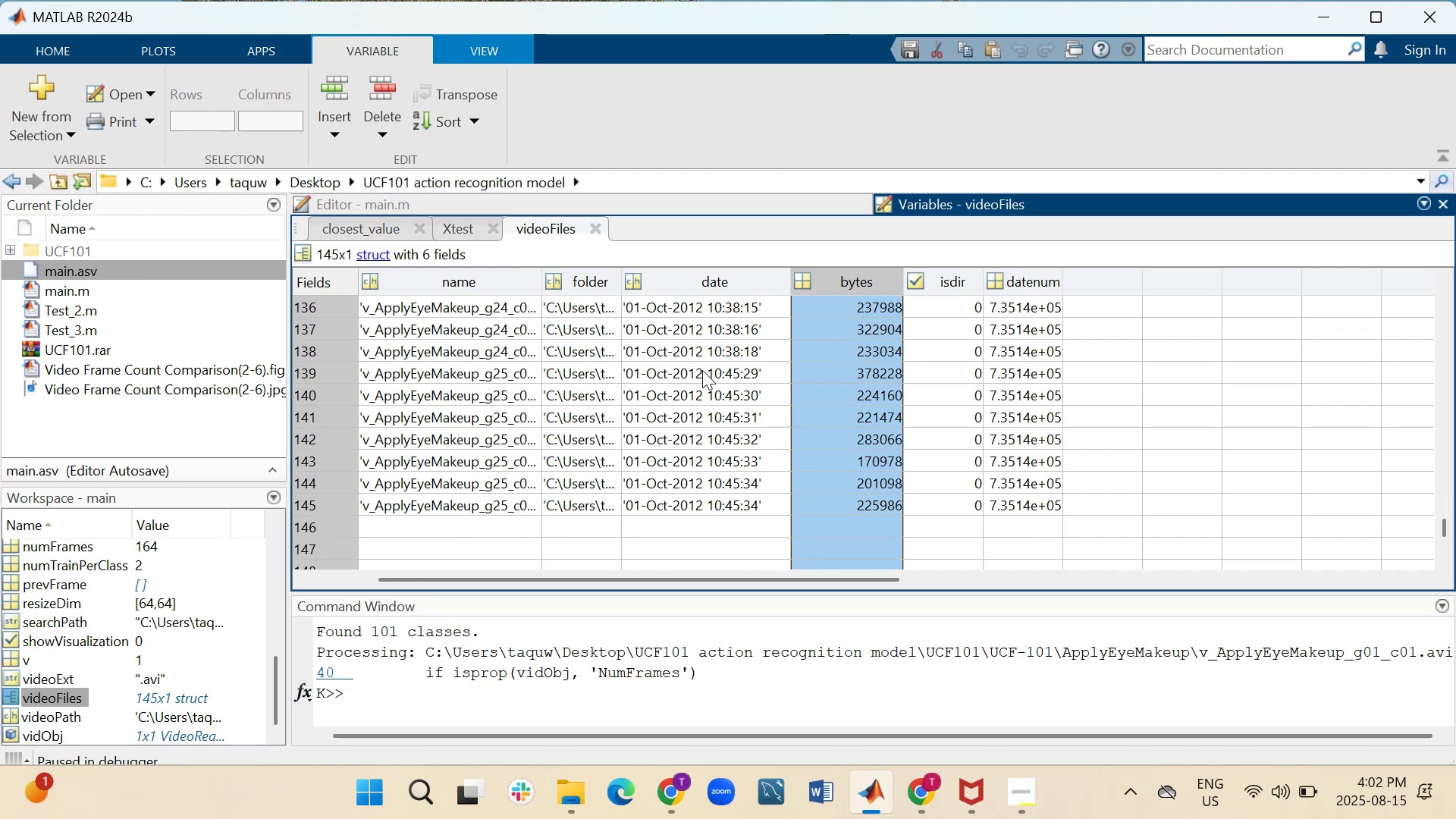 
scroll: coordinate [702, 370], scroll_direction: up, amount: 3.0
 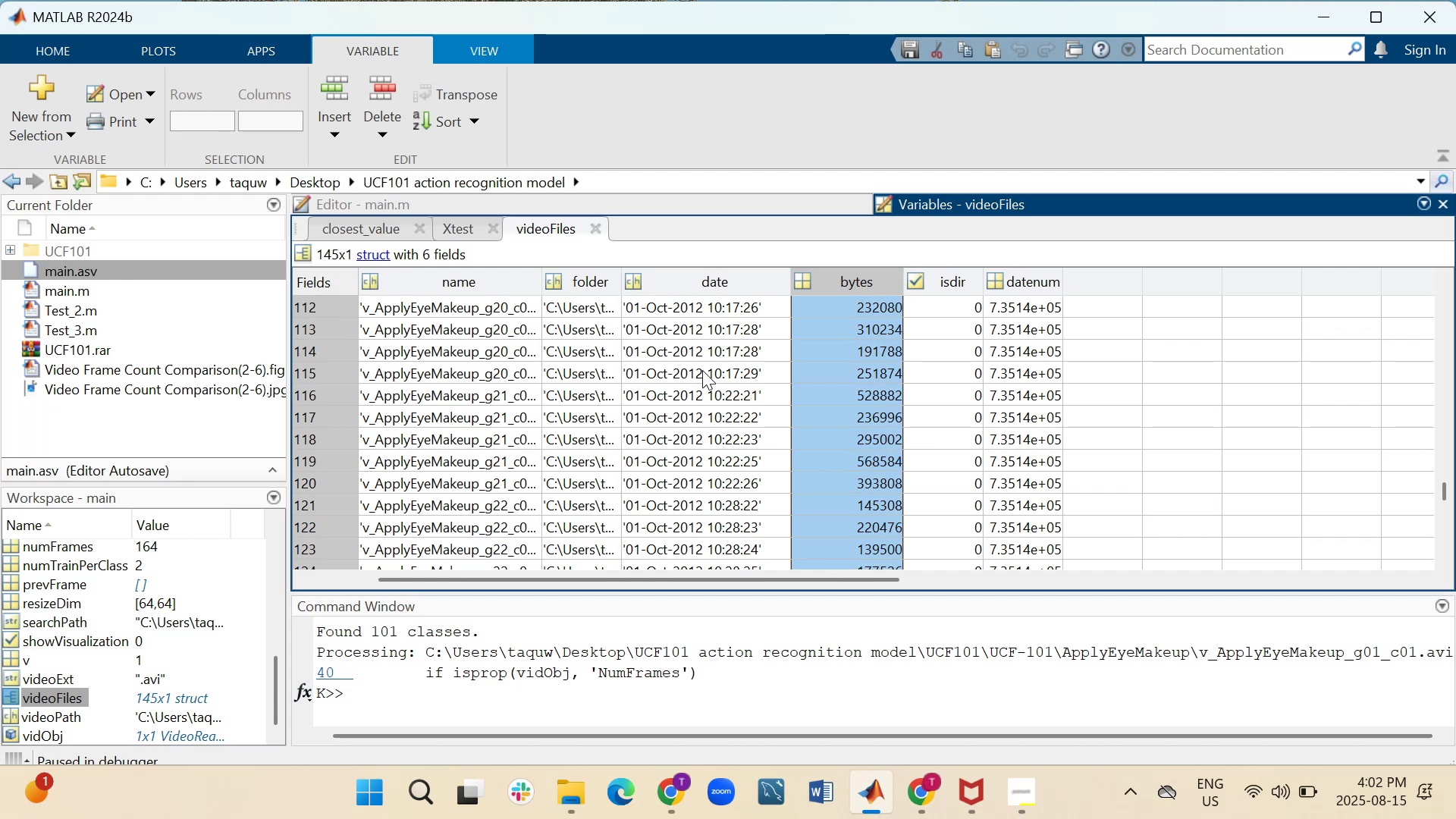 
left_click([702, 370])
 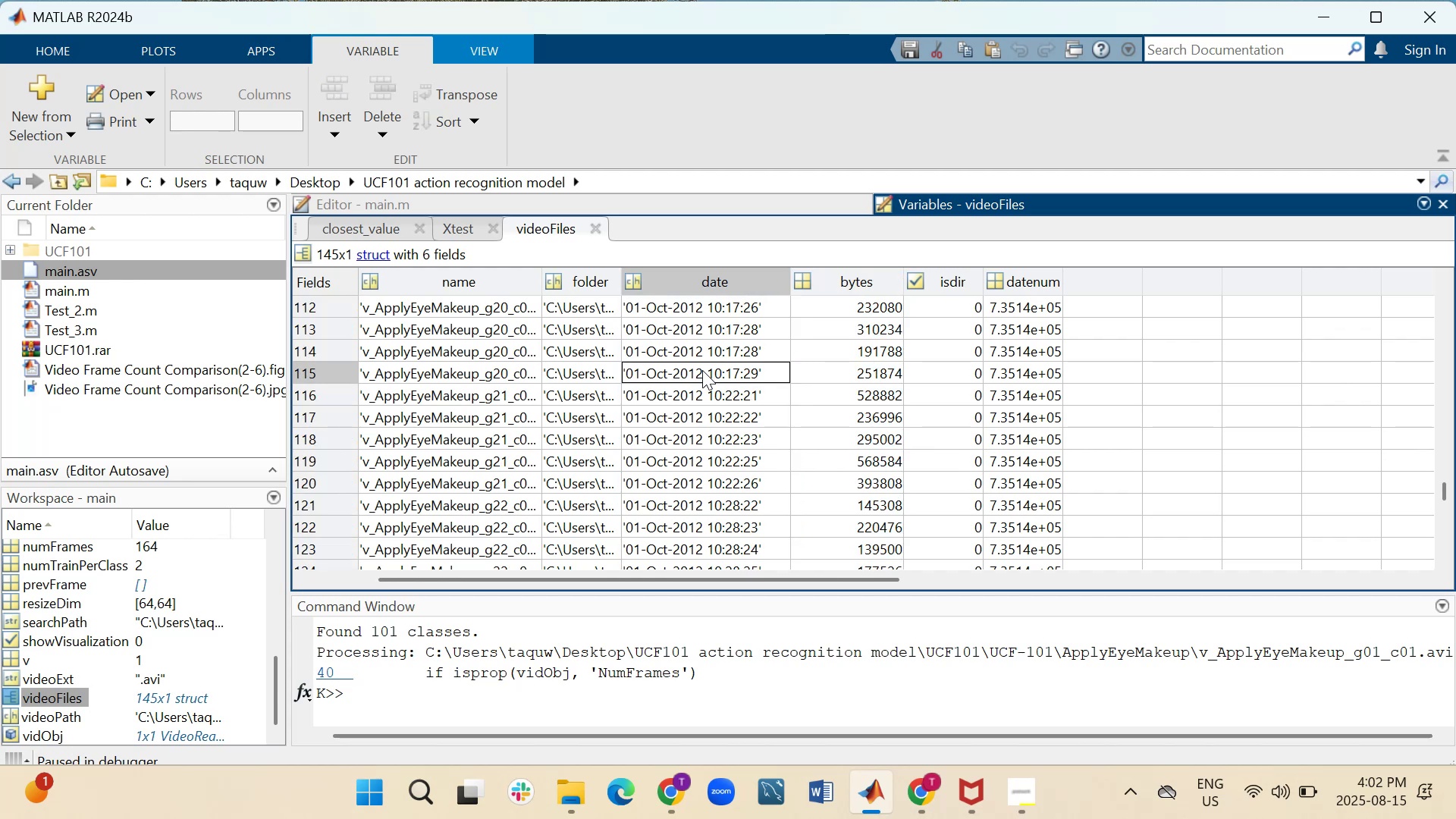 
double_click([702, 370])
 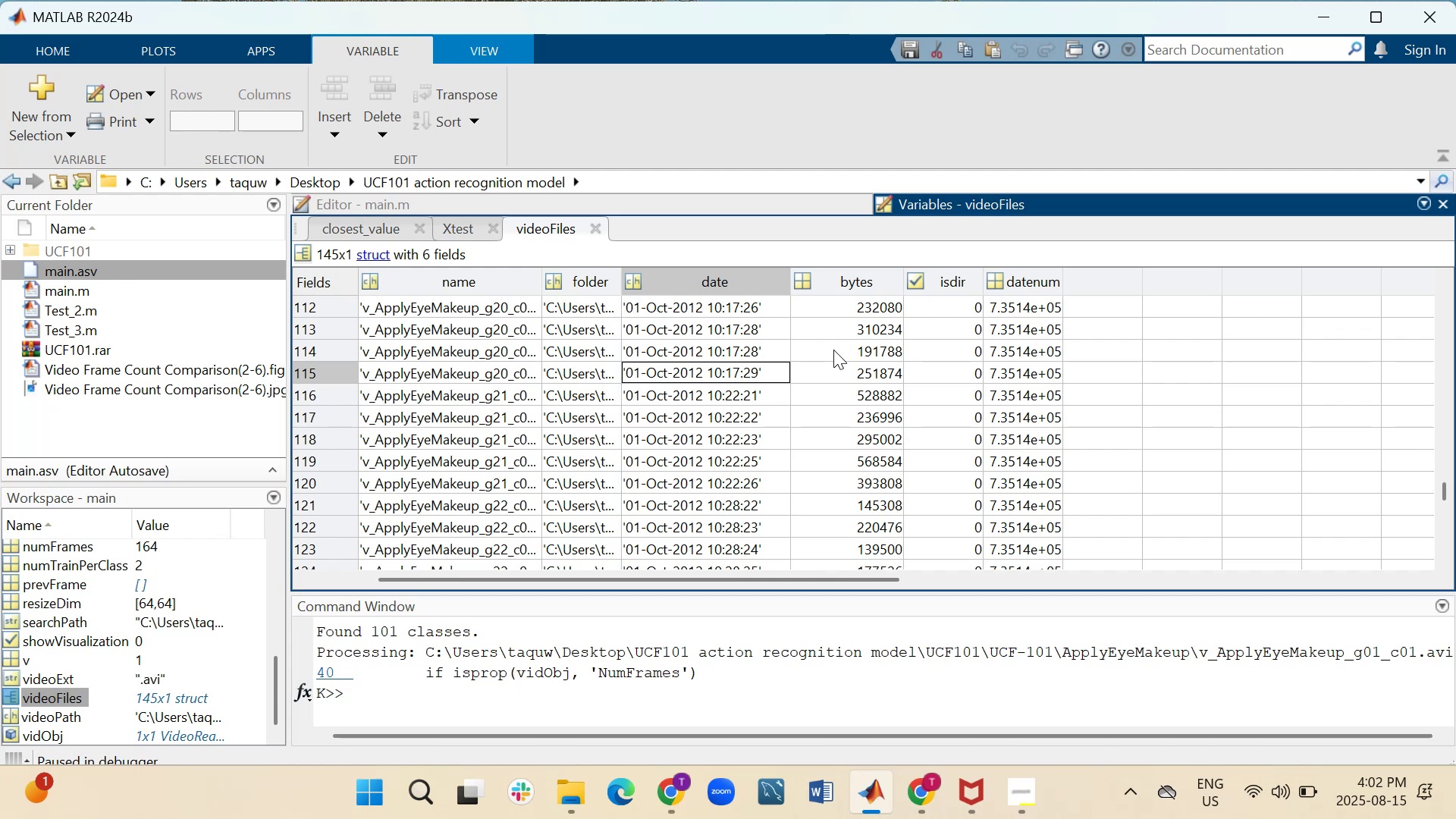 
wait(6.99)
 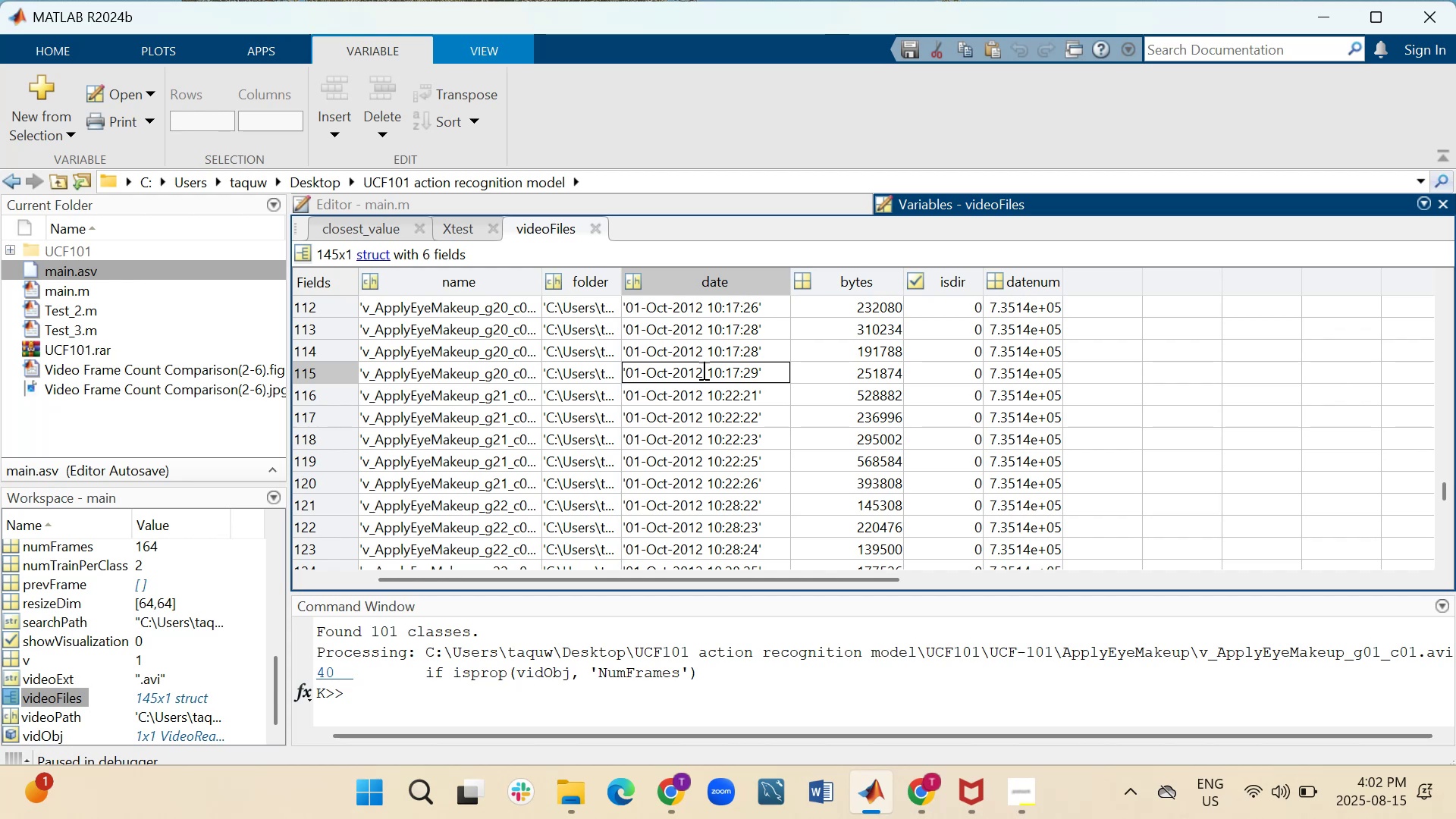 
double_click([846, 313])
 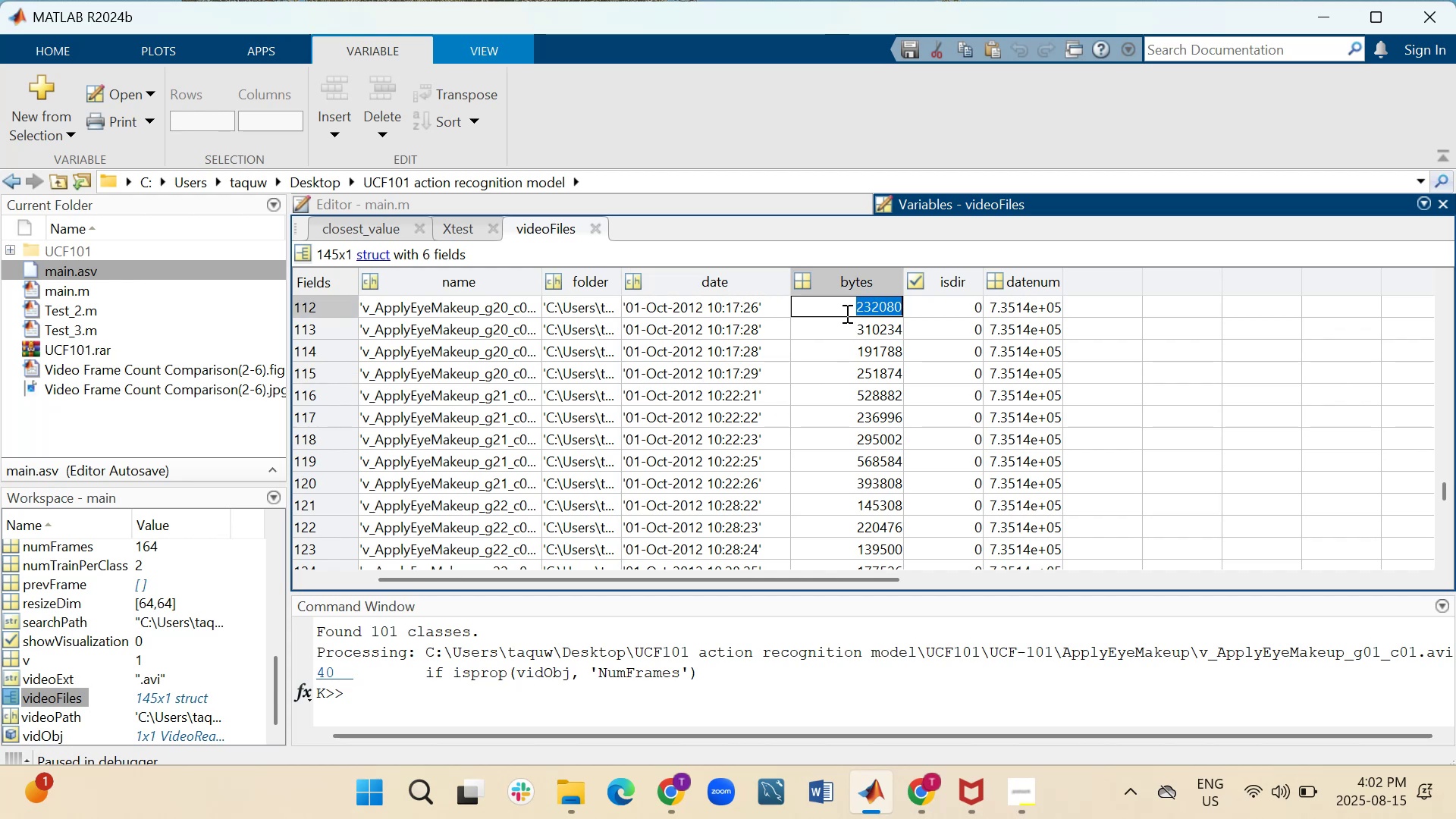 
triple_click([846, 313])
 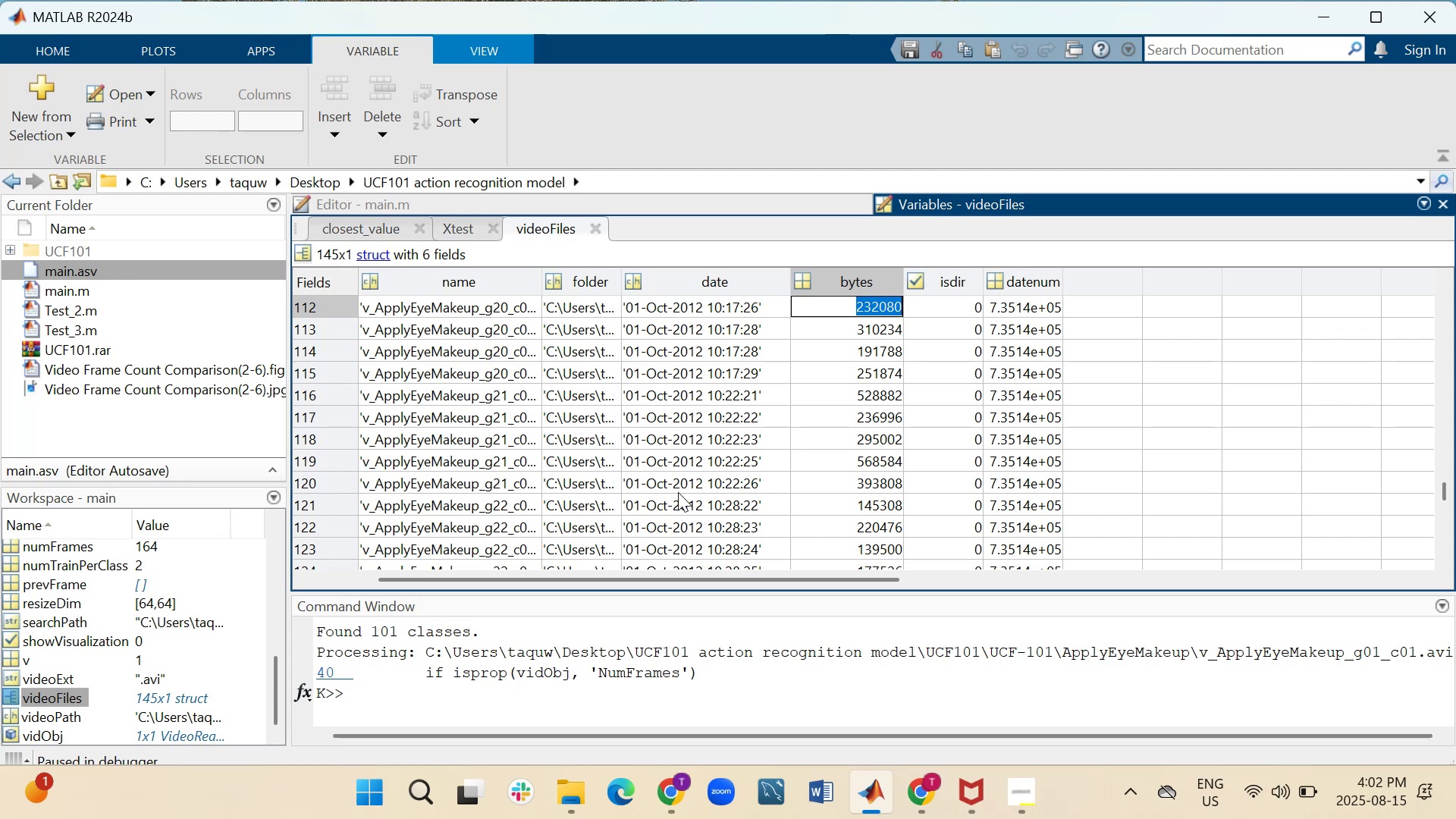 
wait(5.75)
 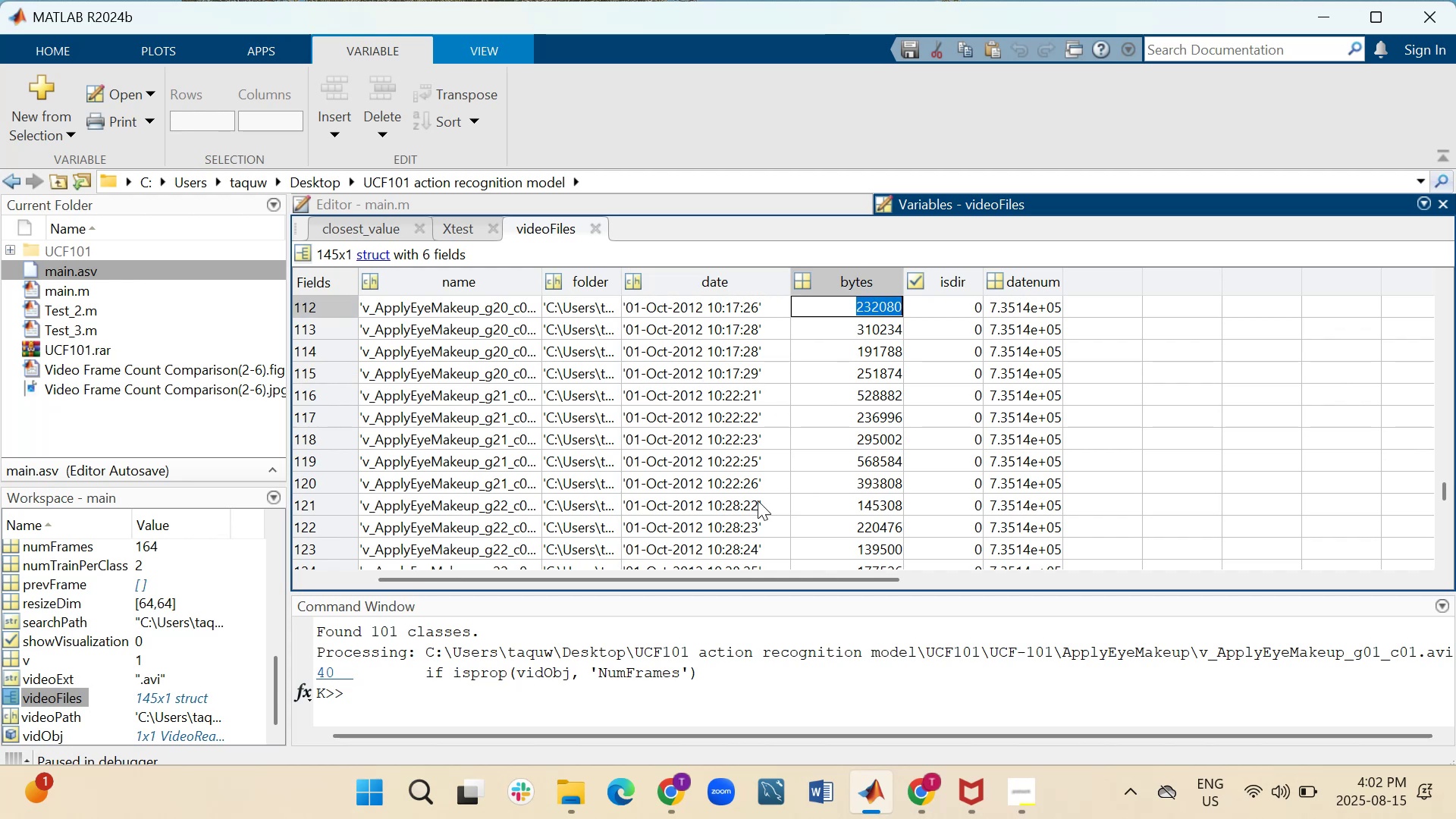 
scroll: coordinate [678, 492], scroll_direction: down, amount: 2.0
 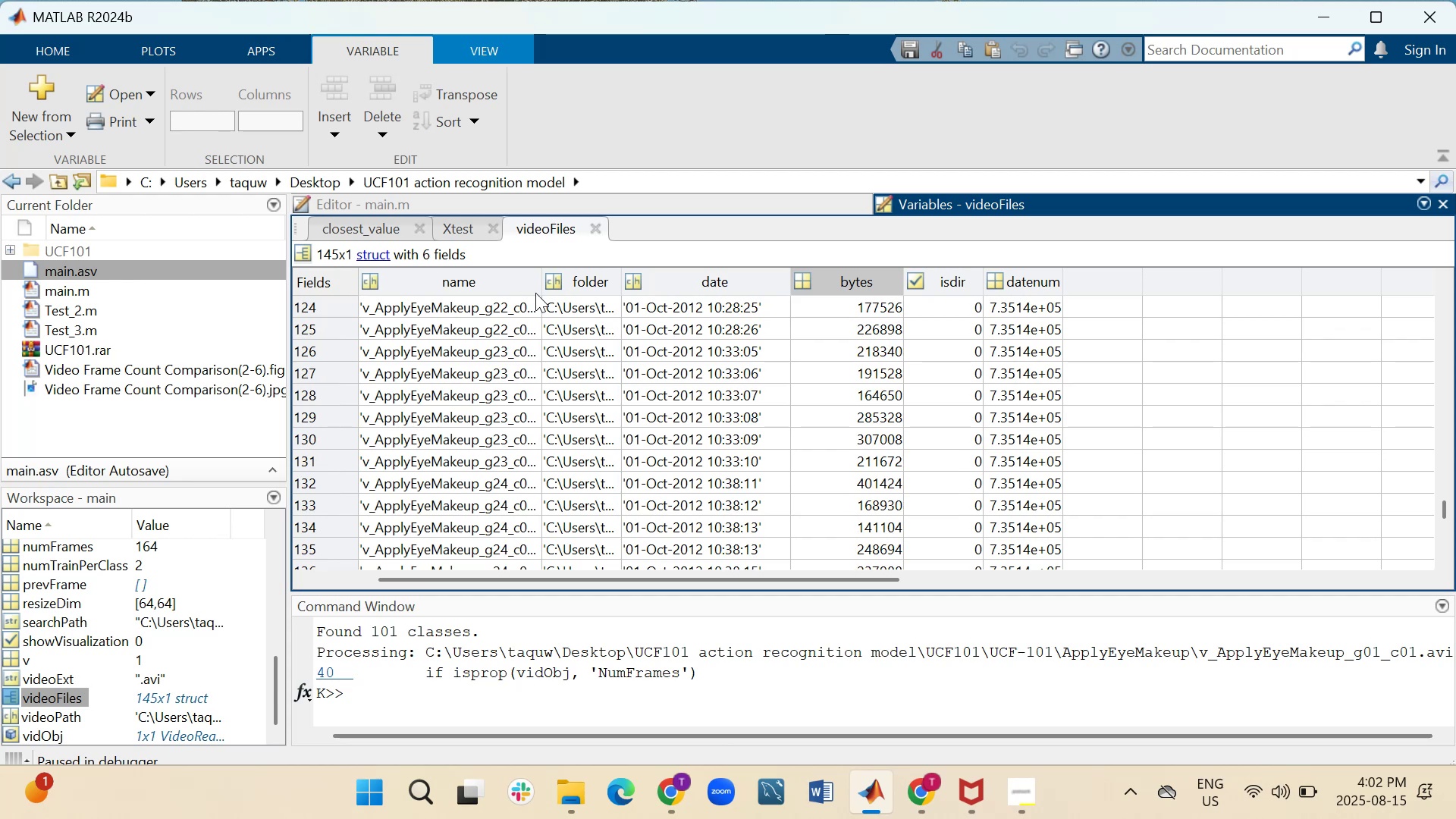 
left_click_drag(start_coordinate=[544, 293], to_coordinate=[595, 304])
 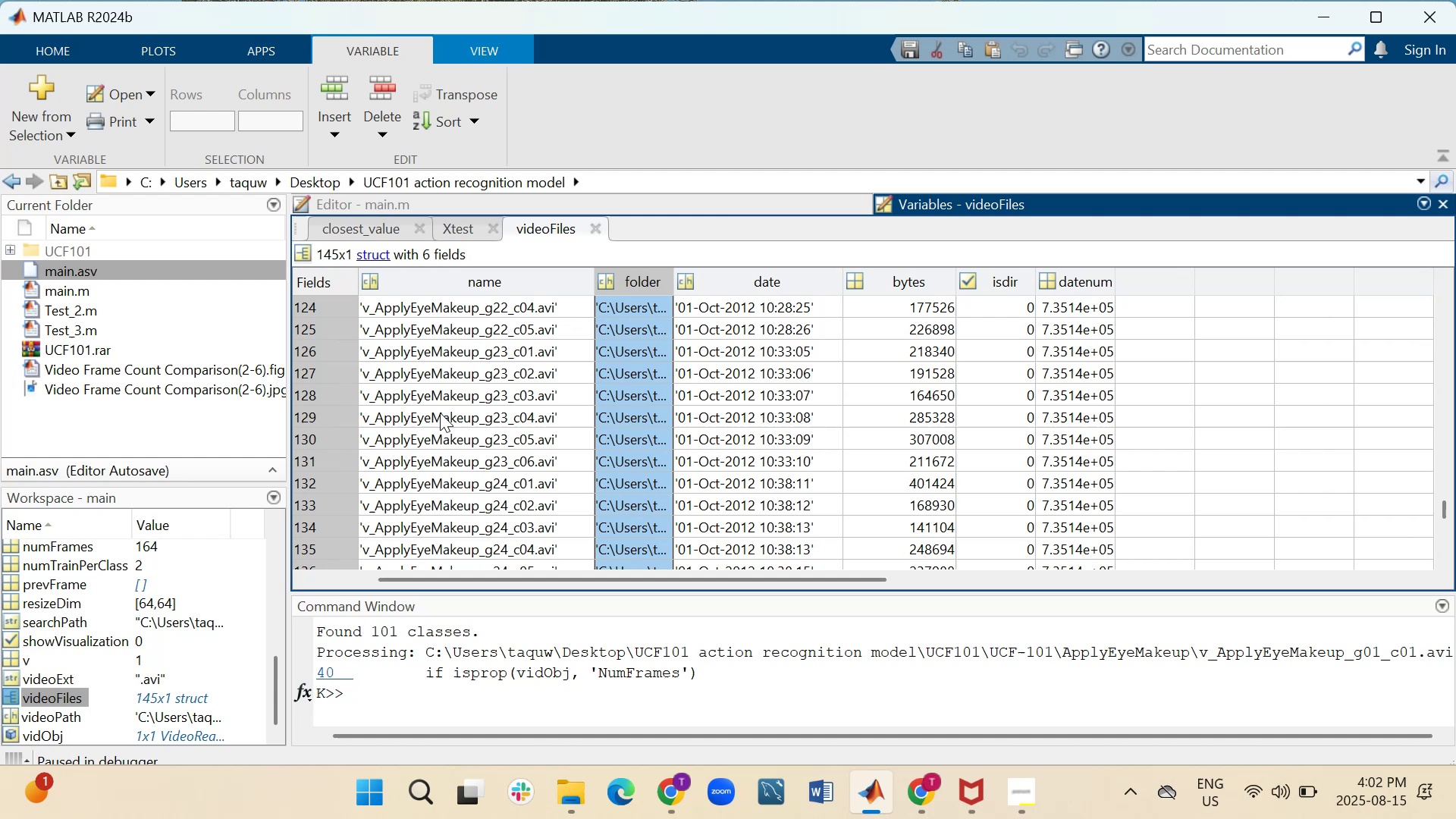 
scroll: coordinate [437, 422], scroll_direction: up, amount: 5.0
 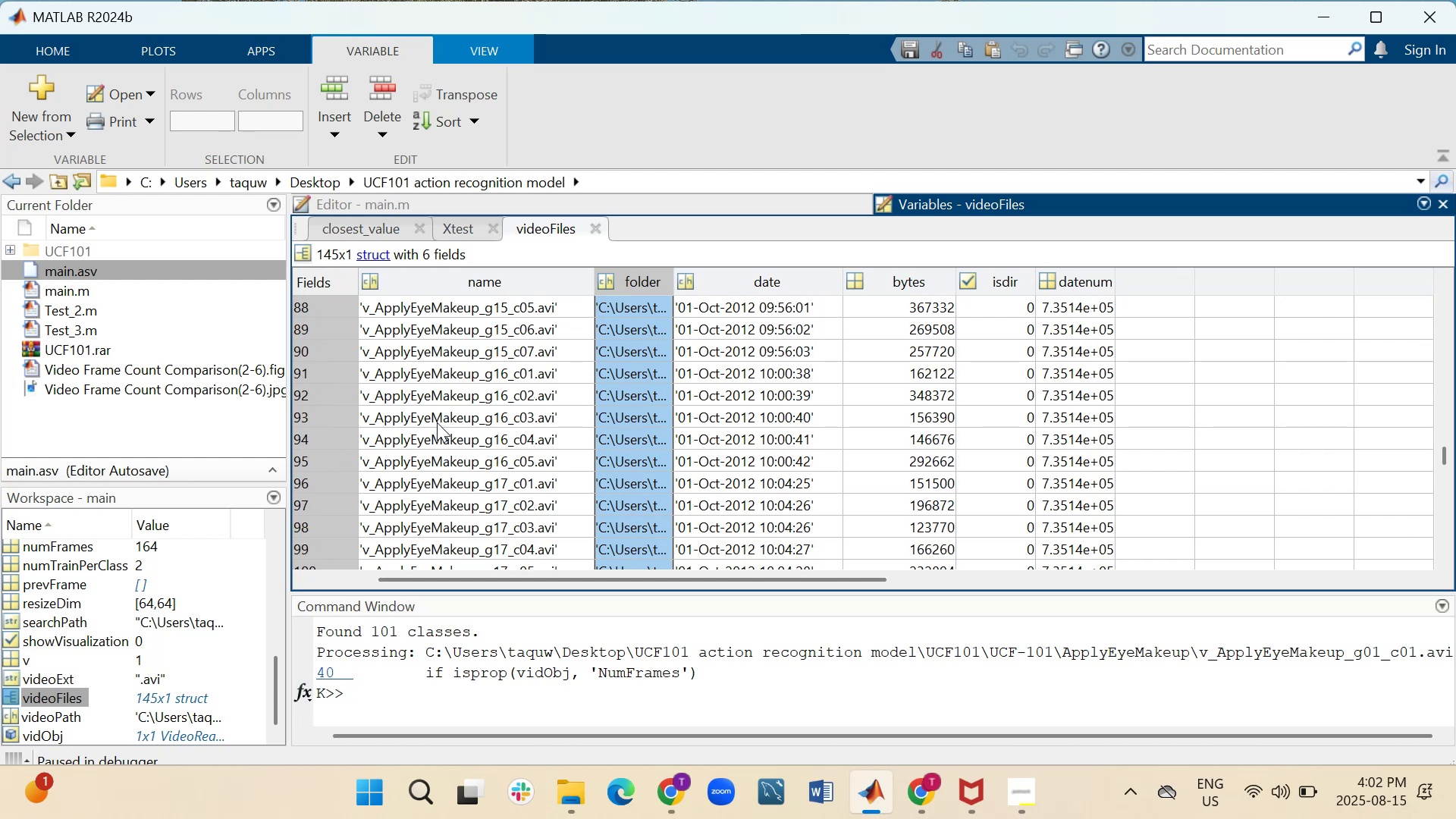 
scroll: coordinate [437, 422], scroll_direction: down, amount: 1.0
 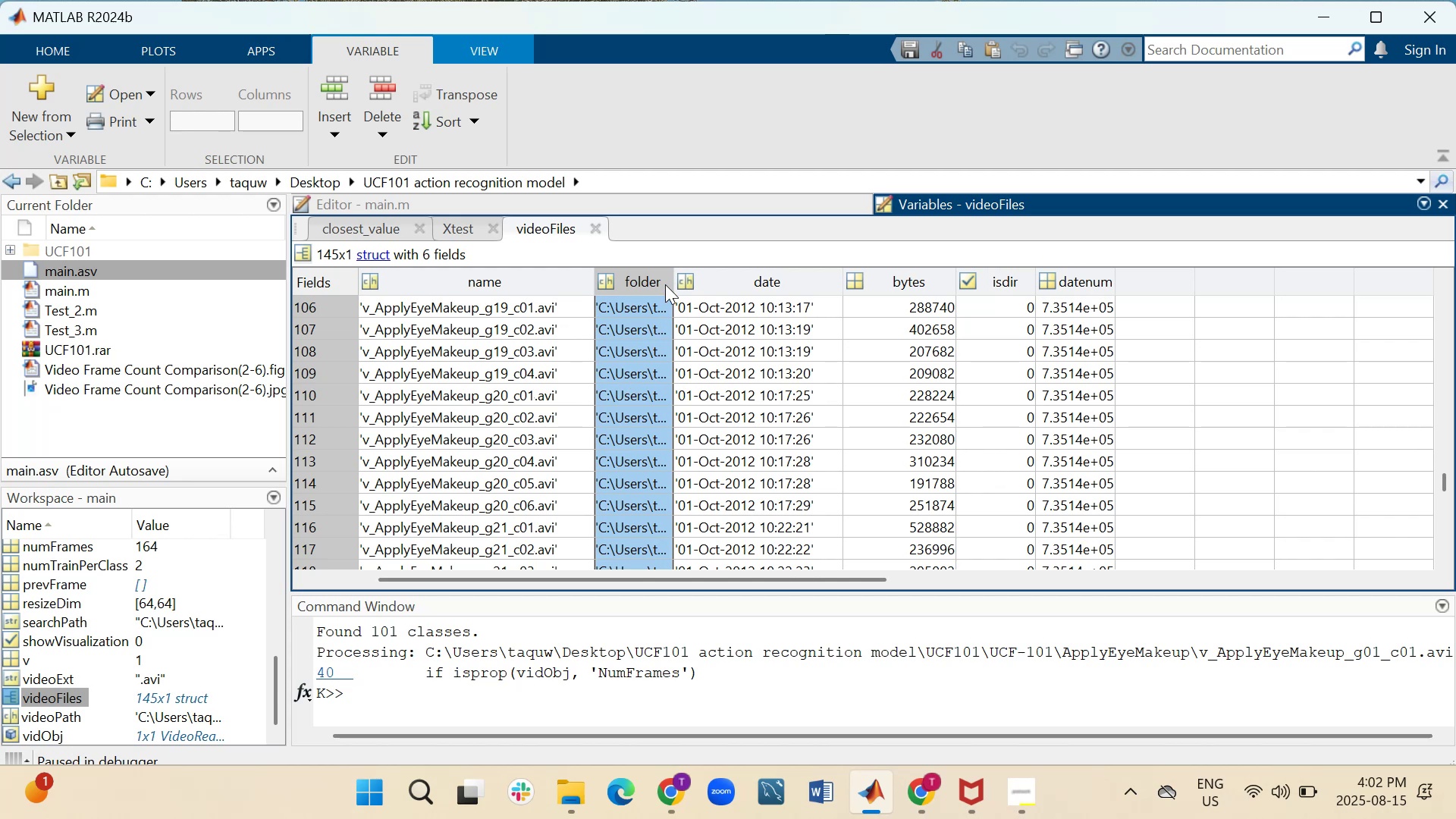 
left_click([652, 328])
 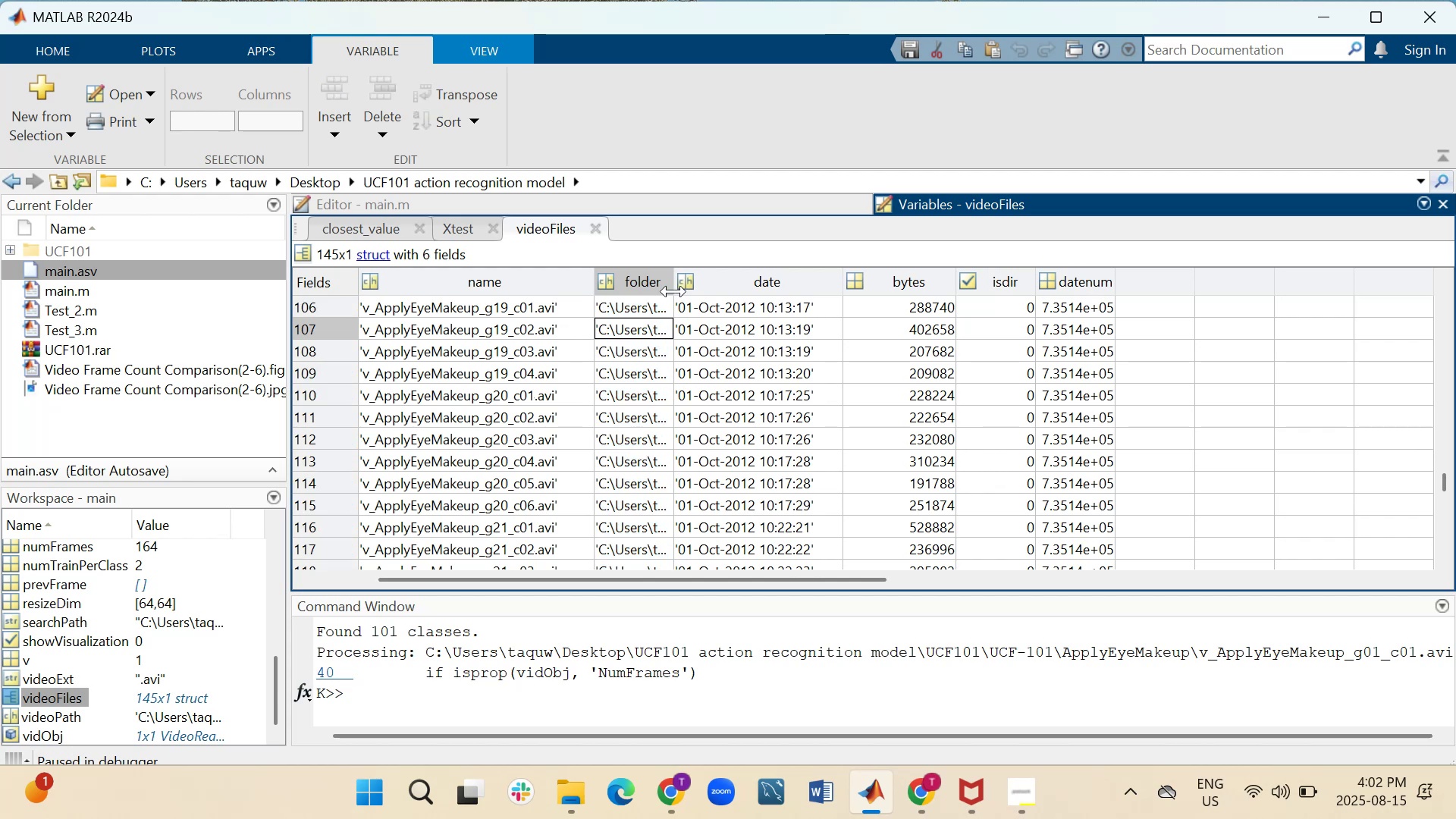 
left_click_drag(start_coordinate=[676, 295], to_coordinate=[749, 296])
 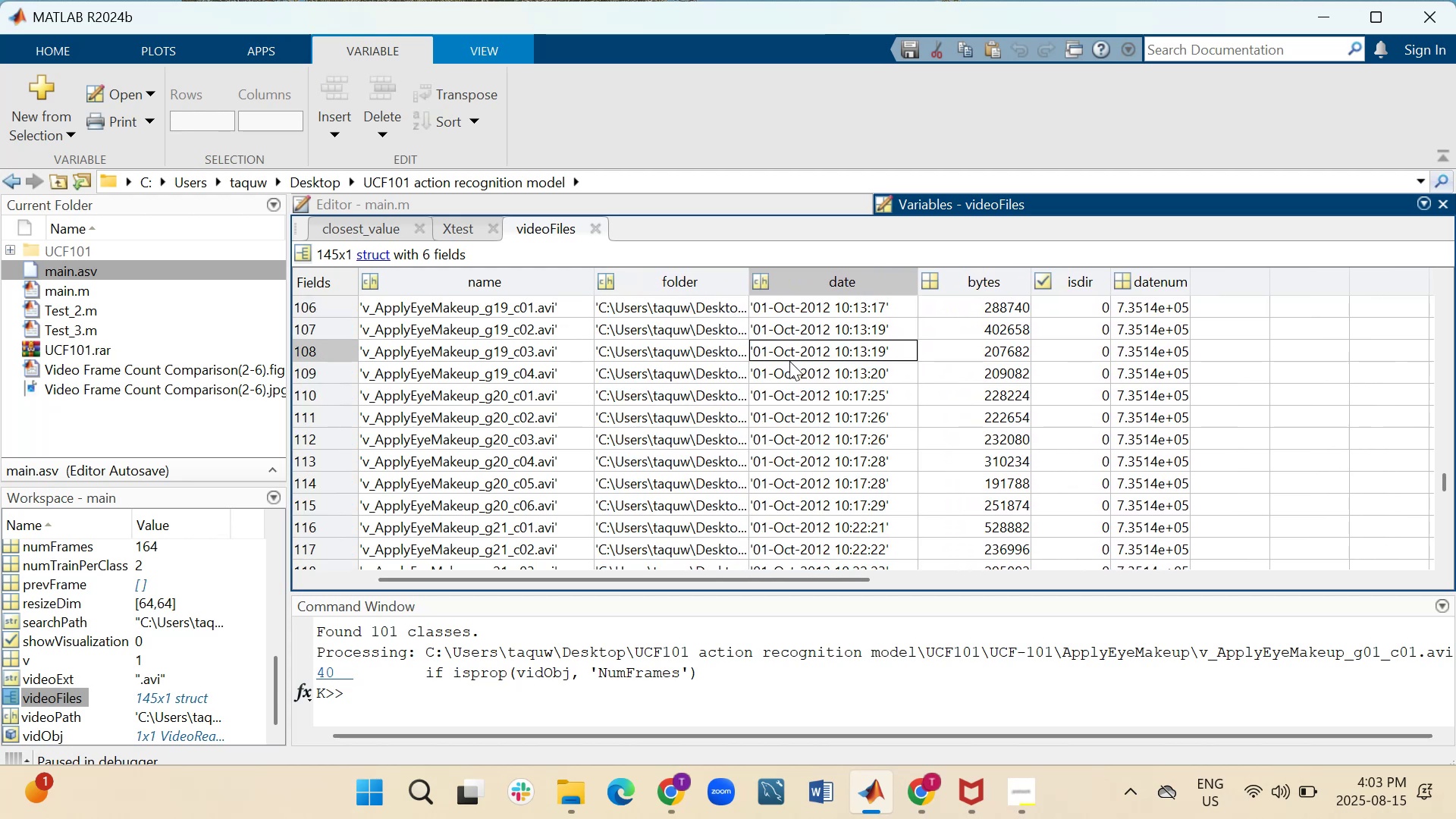 
scroll: coordinate [780, 362], scroll_direction: down, amount: 7.0
 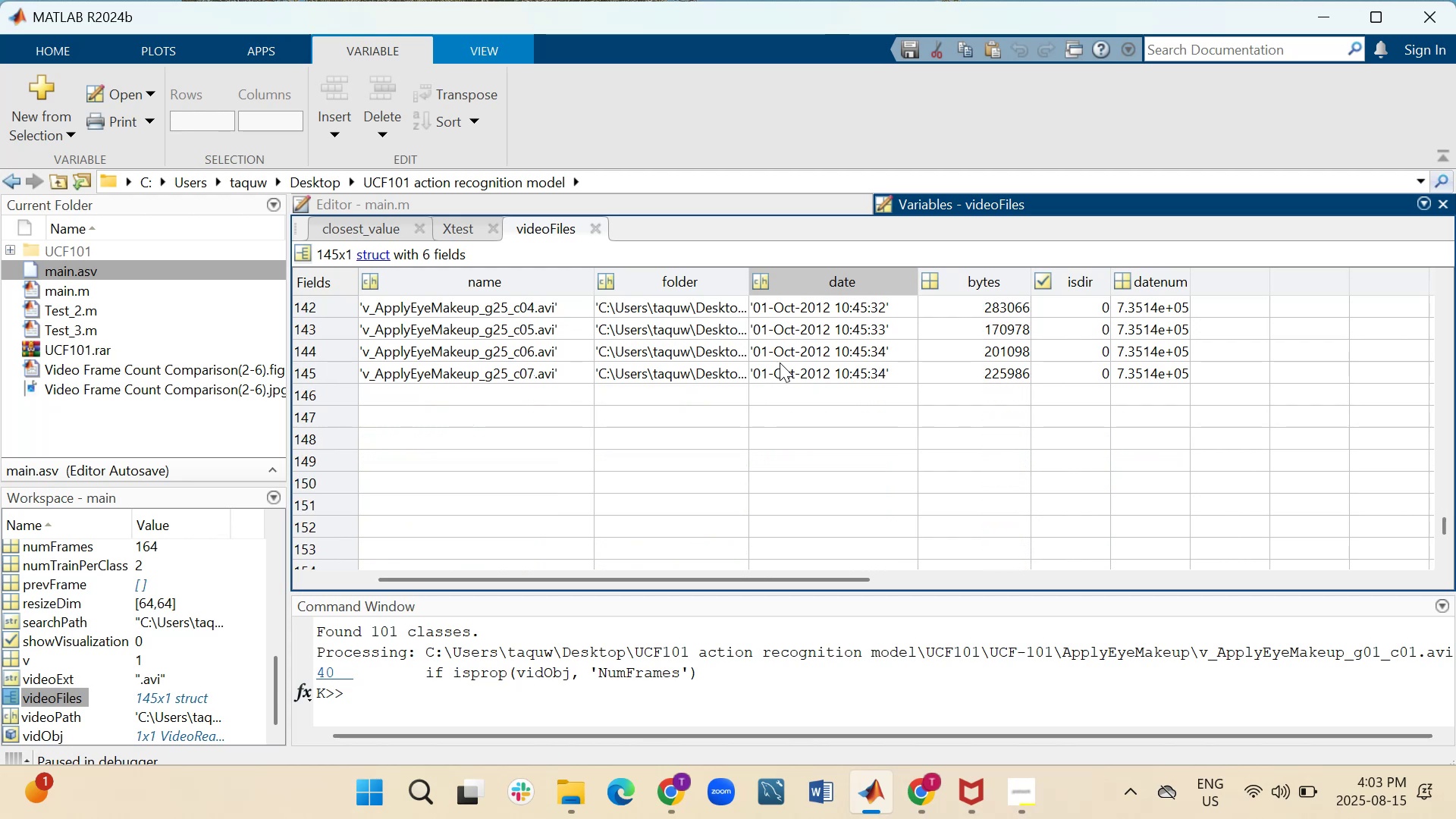 
scroll: coordinate [780, 362], scroll_direction: up, amount: 4.0
 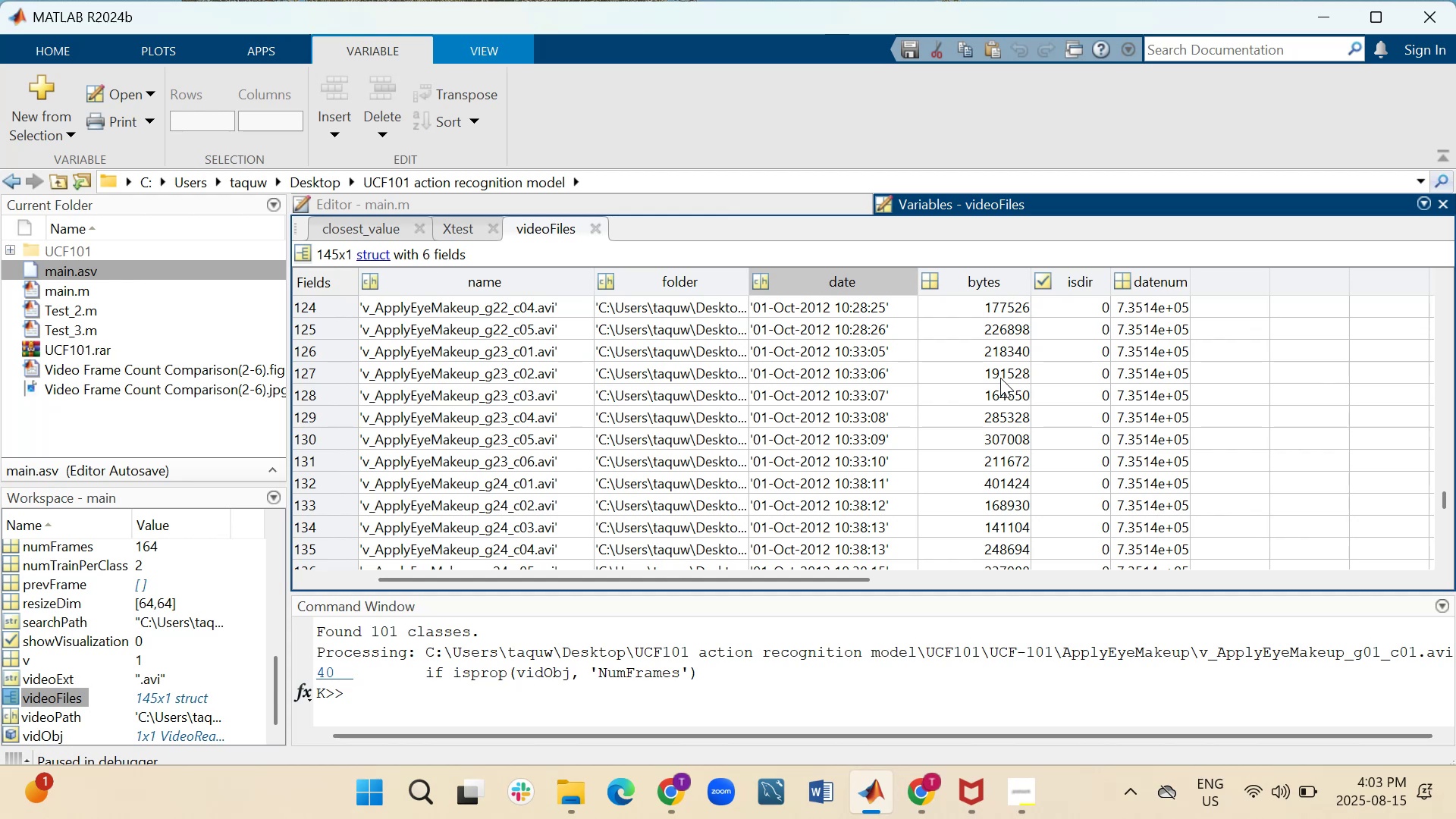 
wait(11.71)
 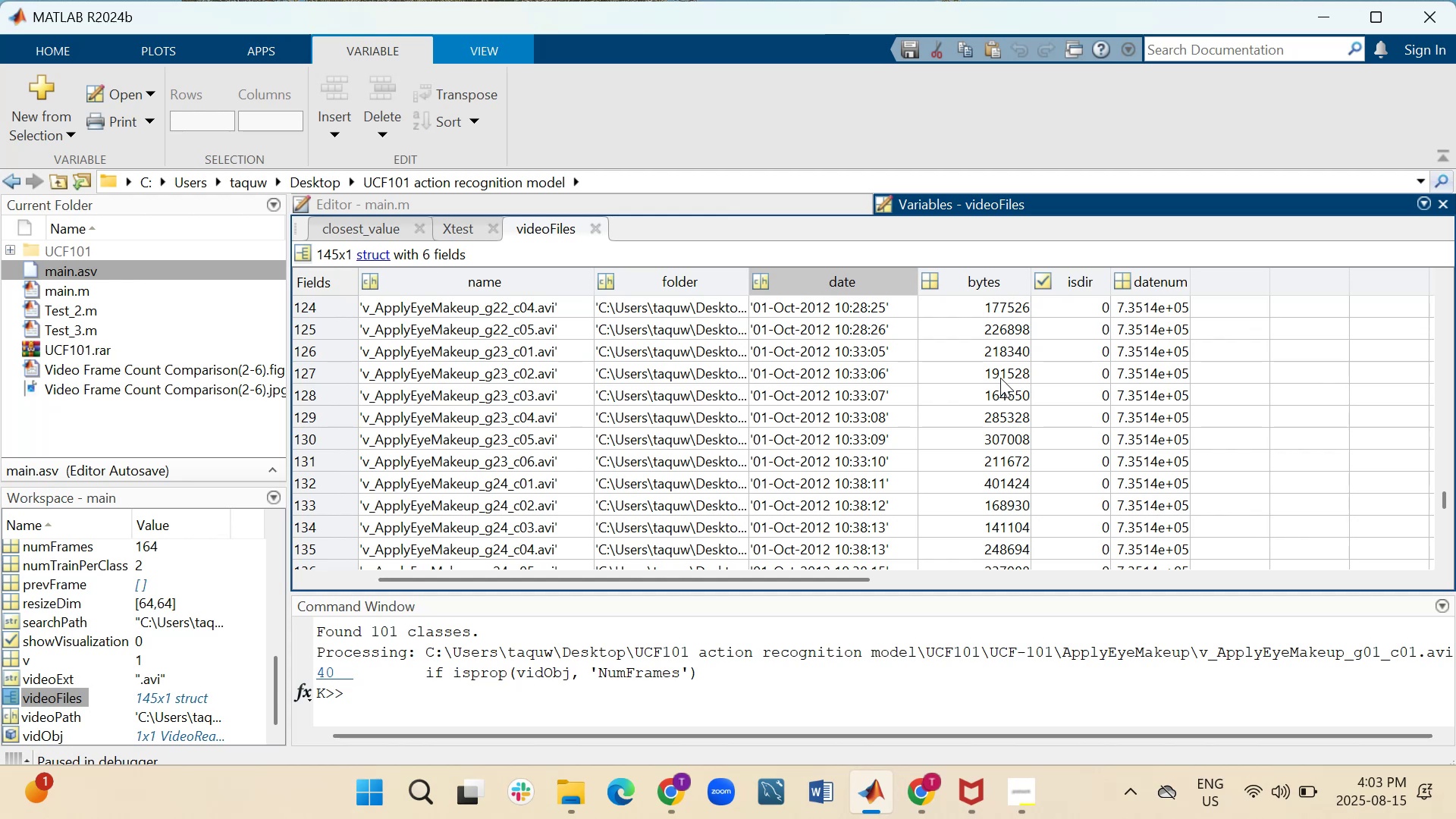 
scroll: coordinate [991, 474], scroll_direction: up, amount: 14.0
 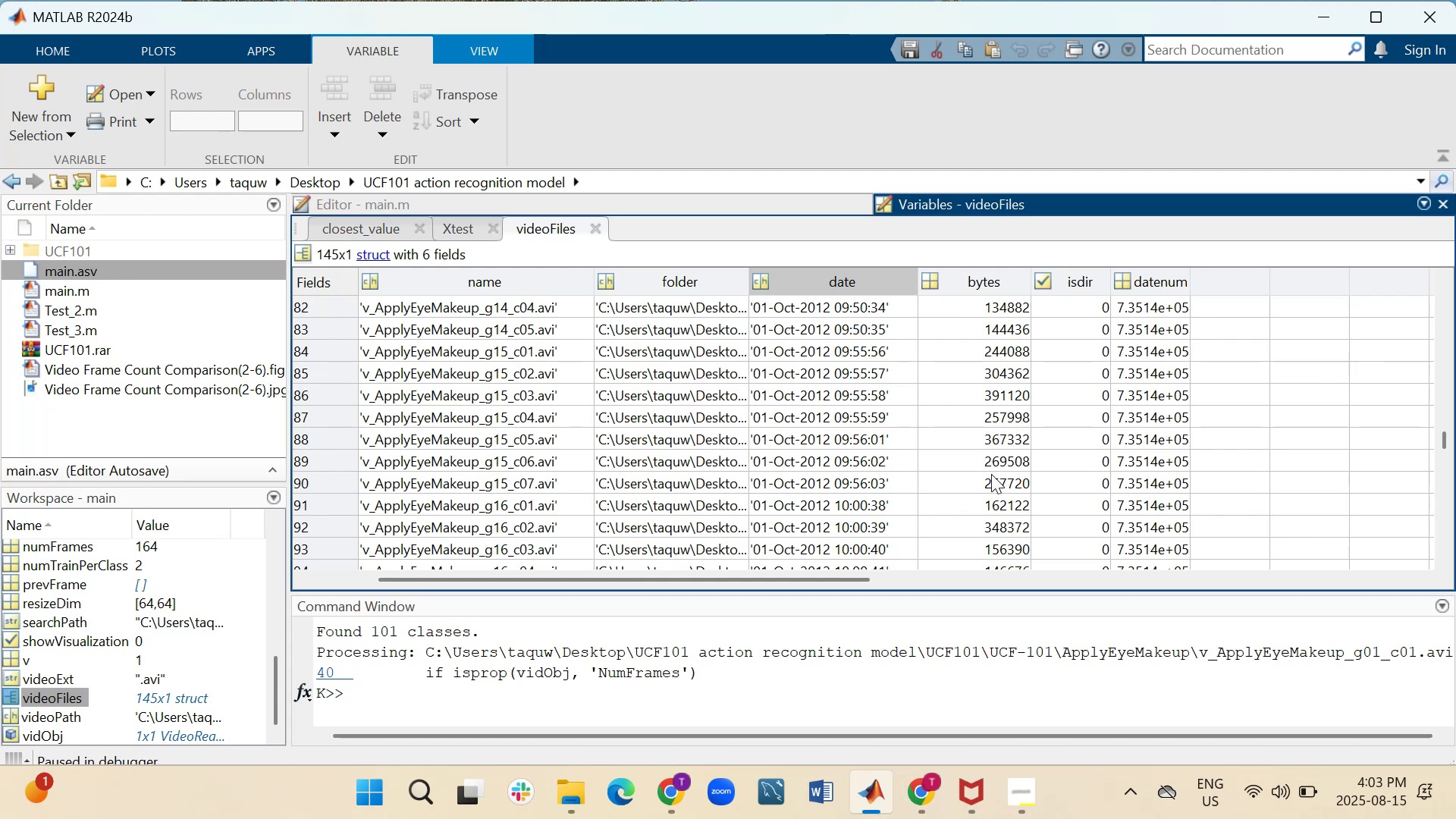 
wait(7.17)
 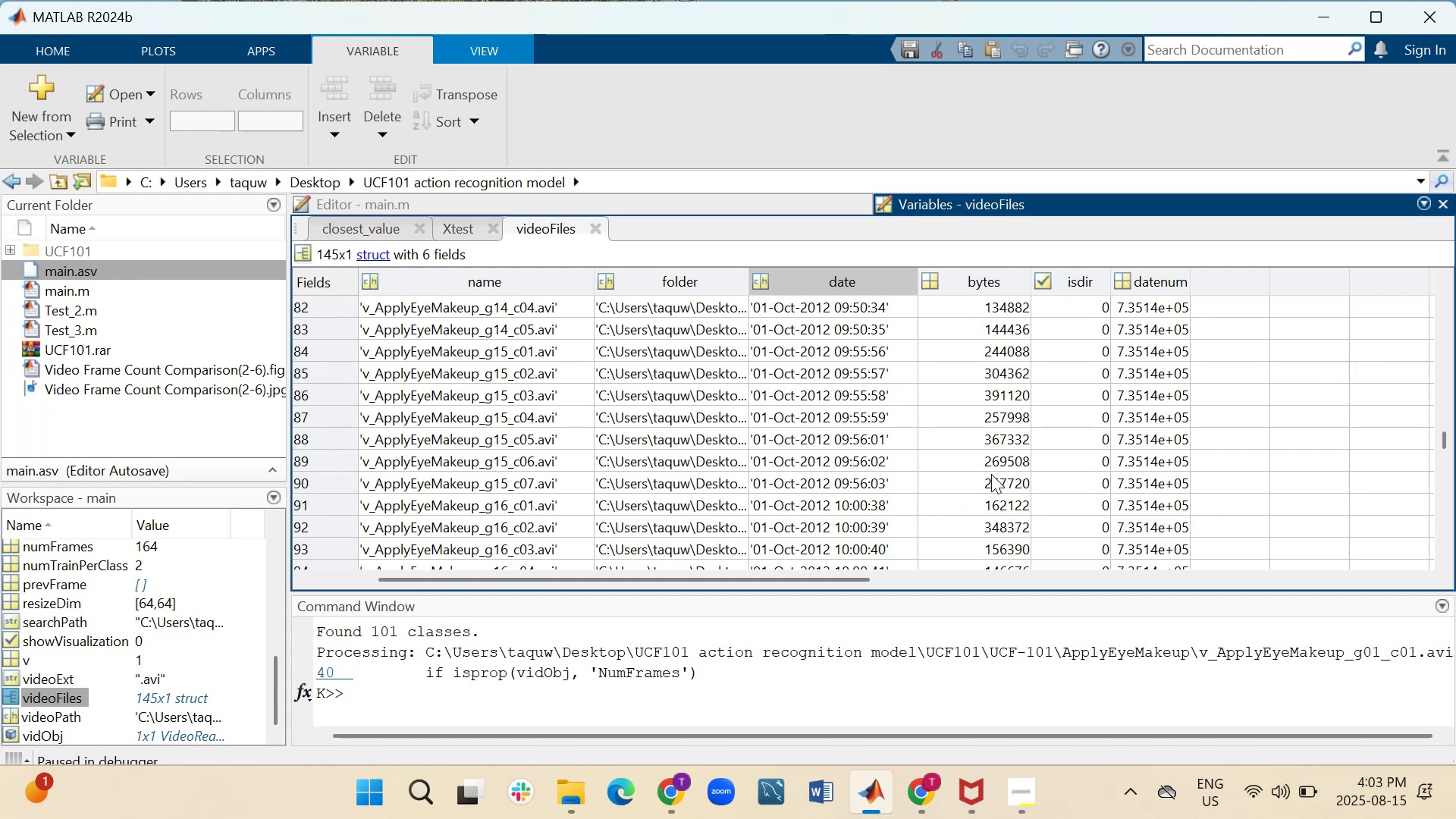 
scroll: coordinate [991, 474], scroll_direction: up, amount: 10.0
 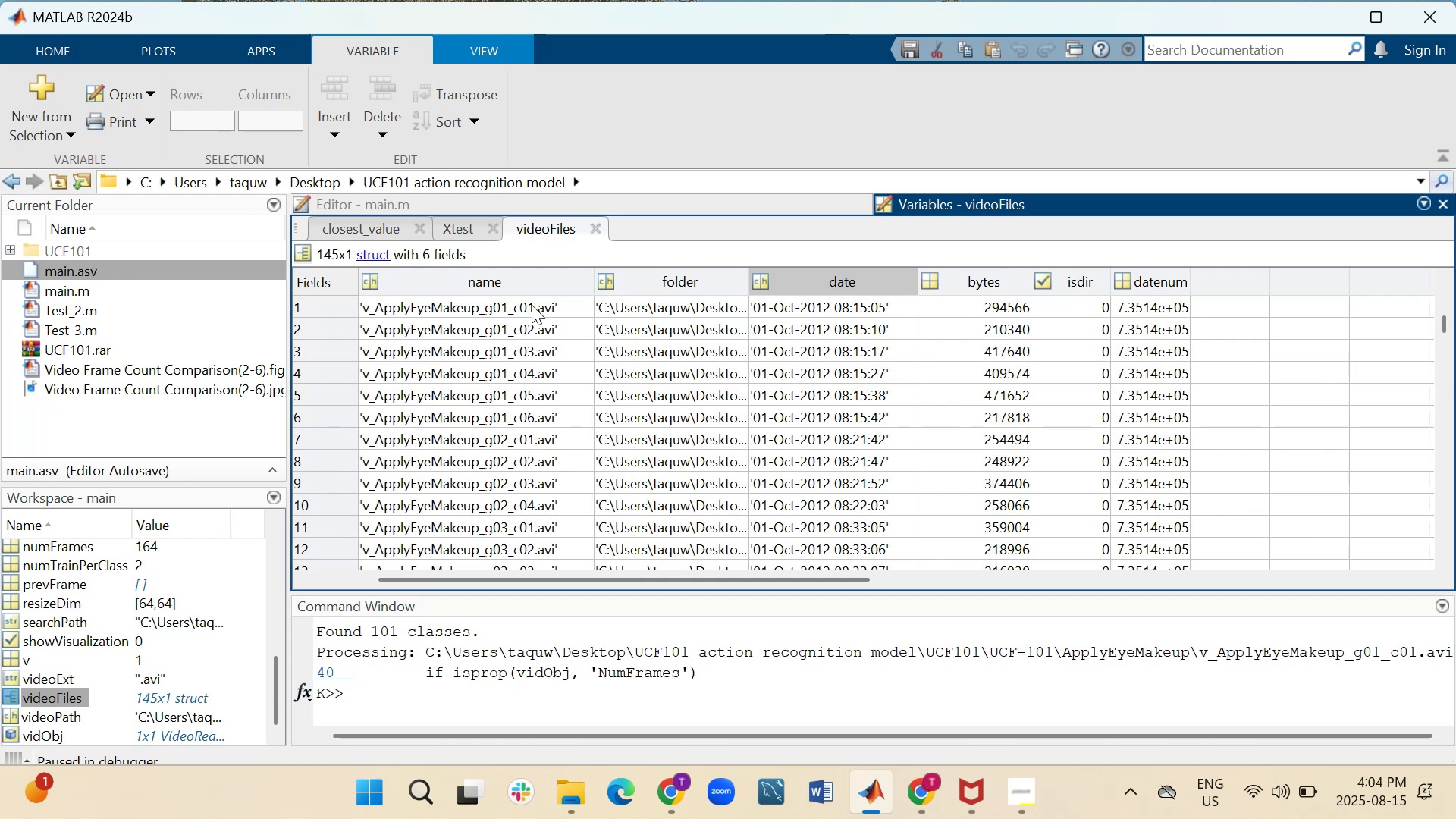 
wait(10.11)
 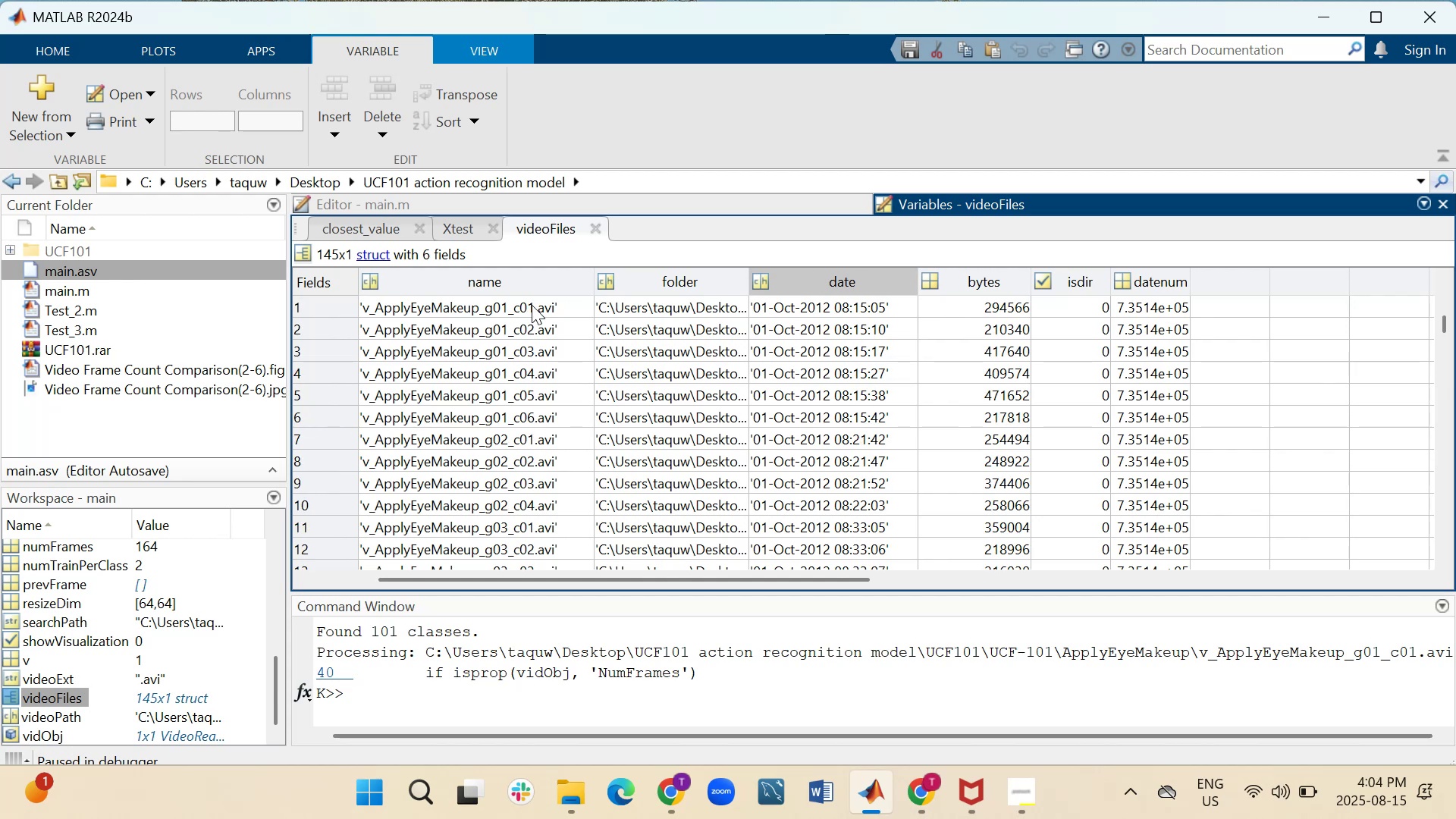 
scroll: coordinate [539, 478], scroll_direction: down, amount: 11.0
 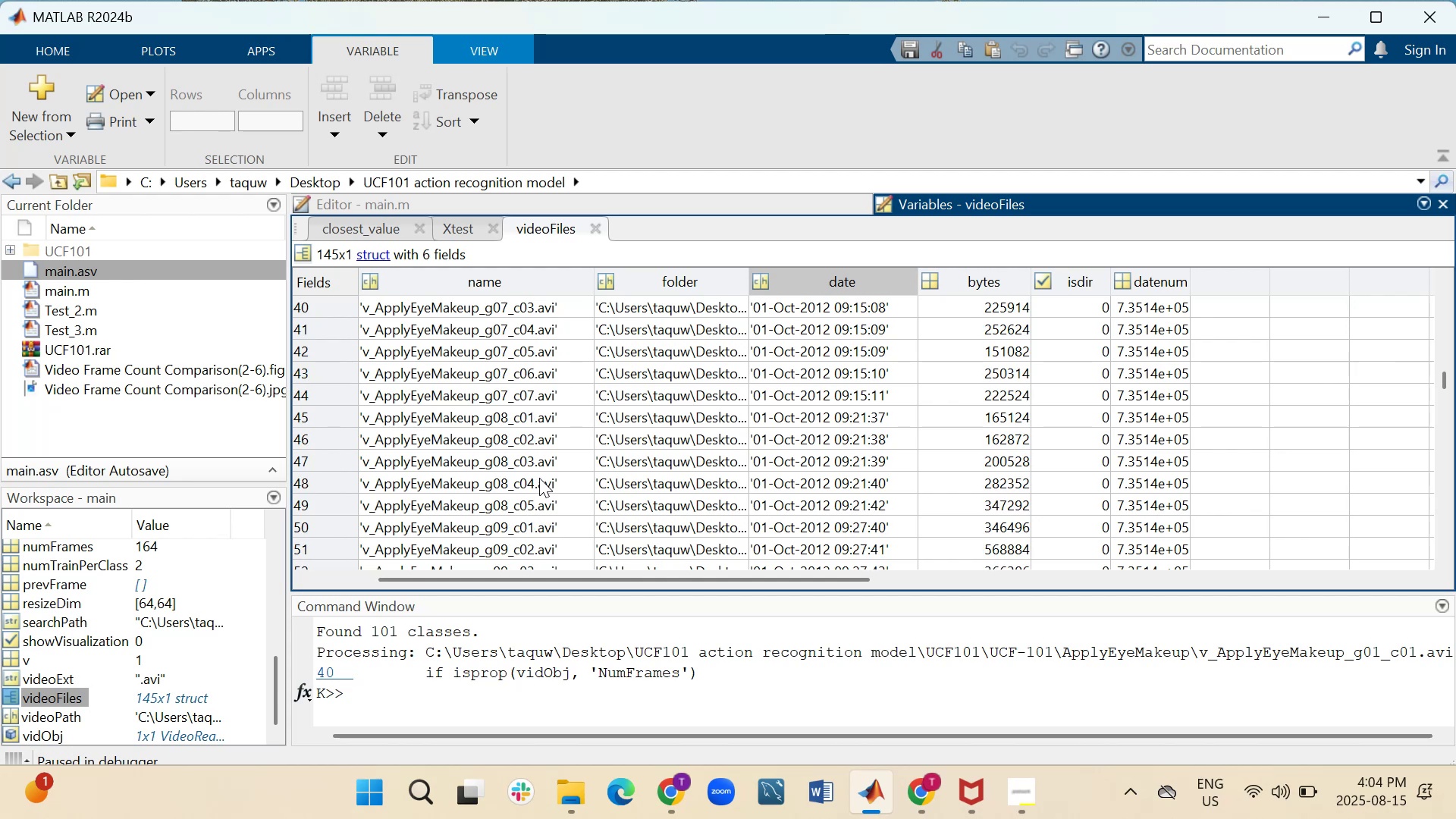 
scroll: coordinate [539, 478], scroll_direction: down, amount: 2.0
 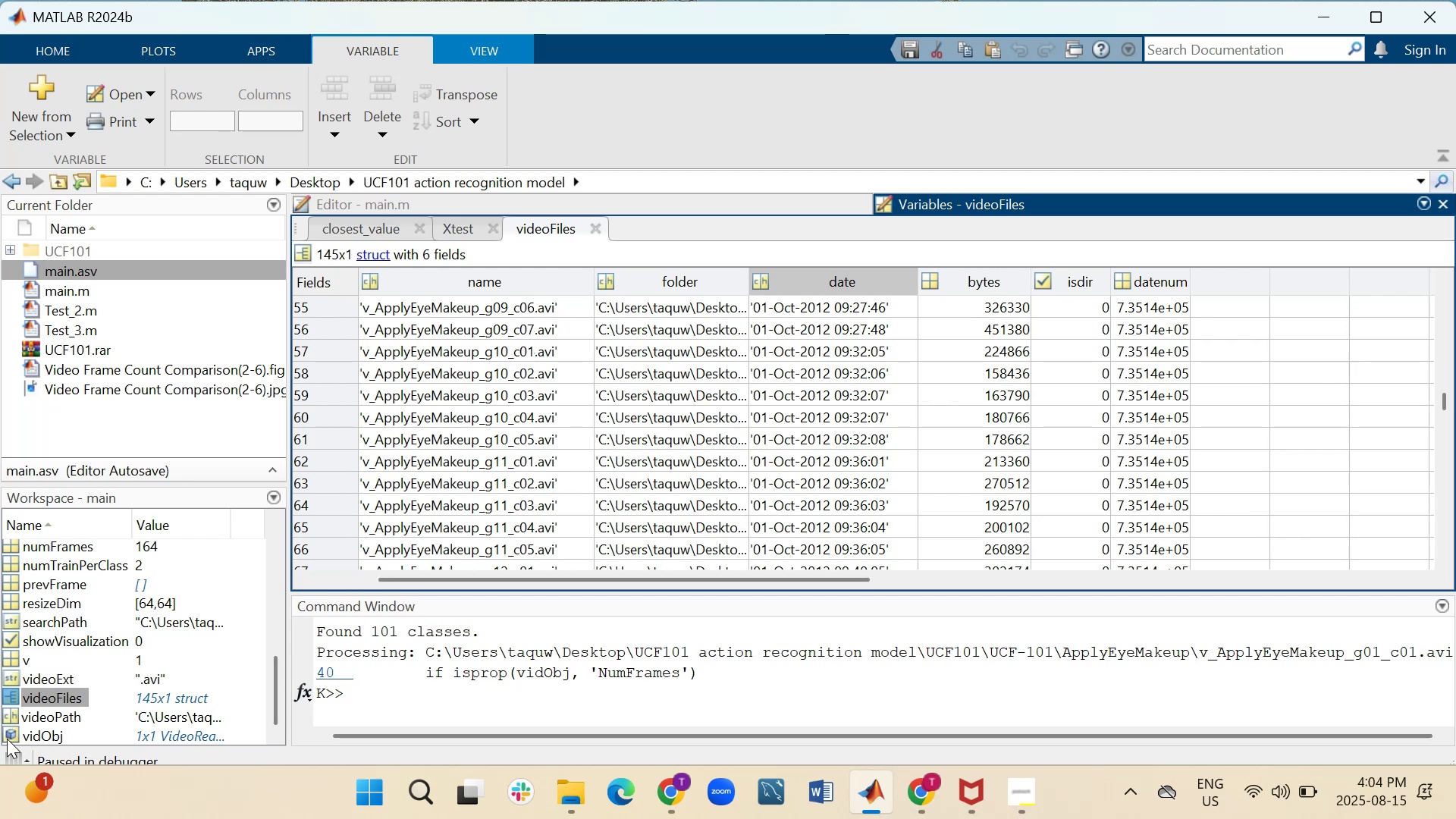 
double_click([8, 733])
 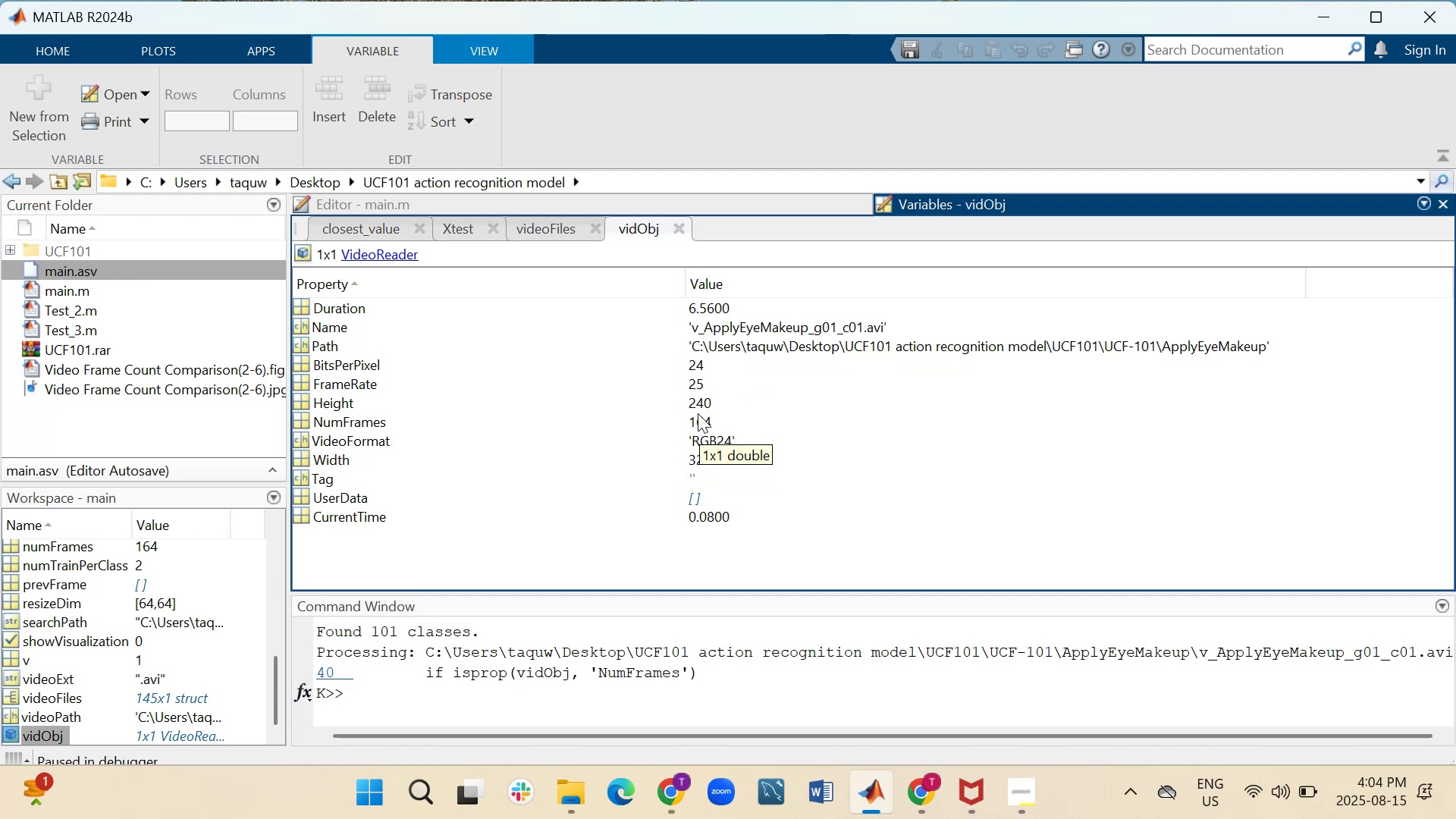 
wait(29.98)
 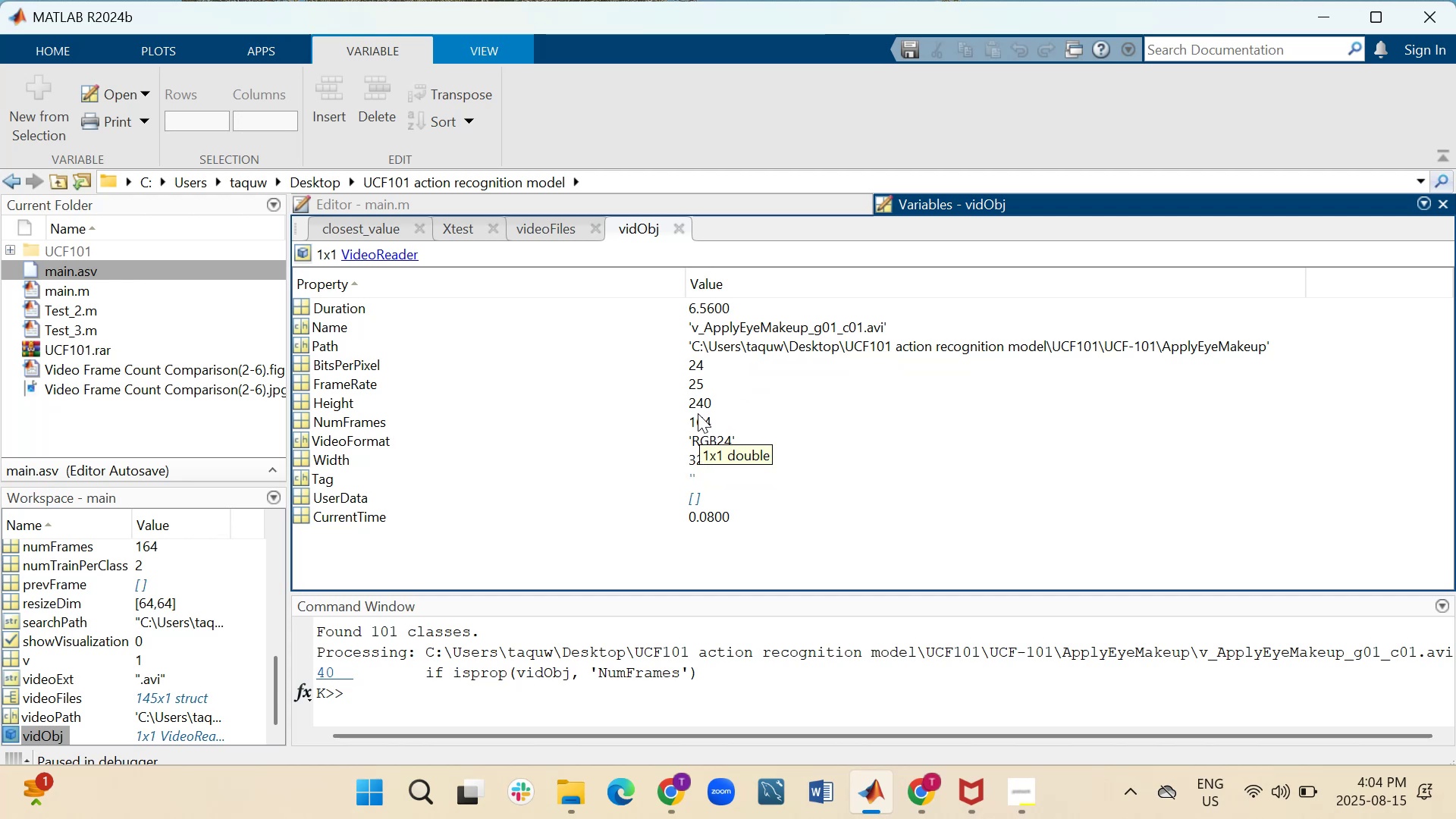 
scroll: coordinate [676, 404], scroll_direction: up, amount: 1.0
 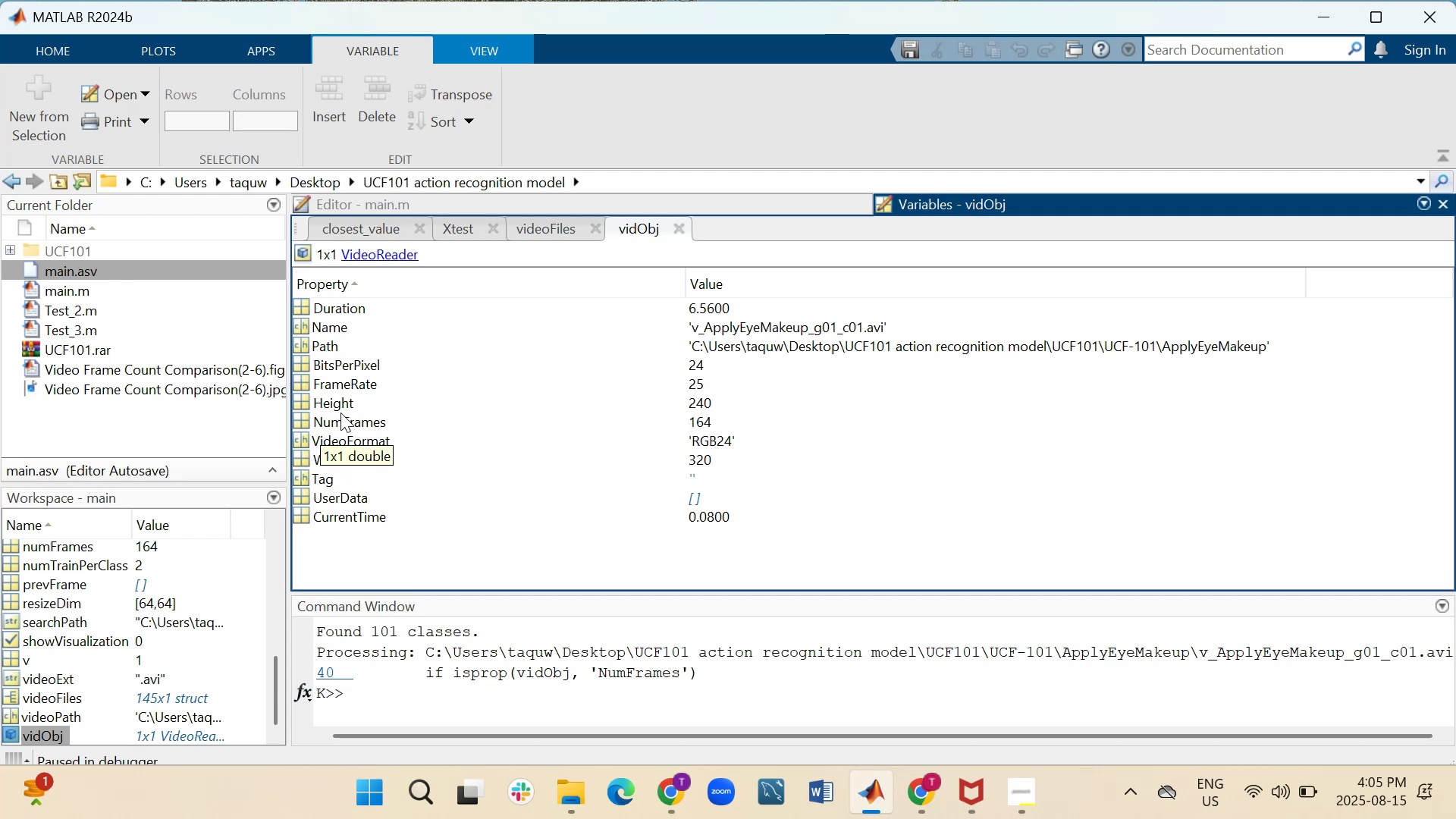 
wait(6.48)
 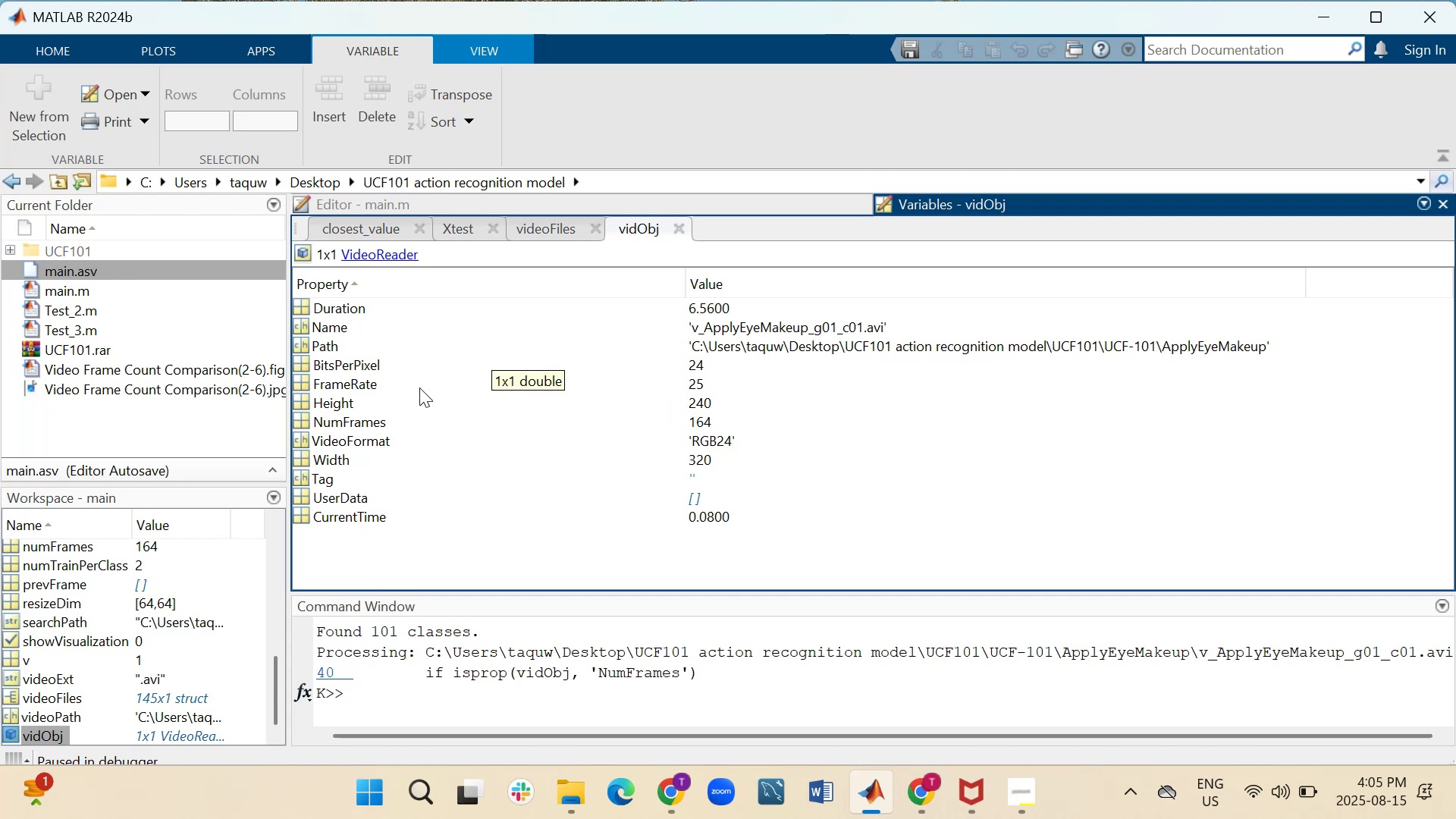 
left_click([557, 229])
 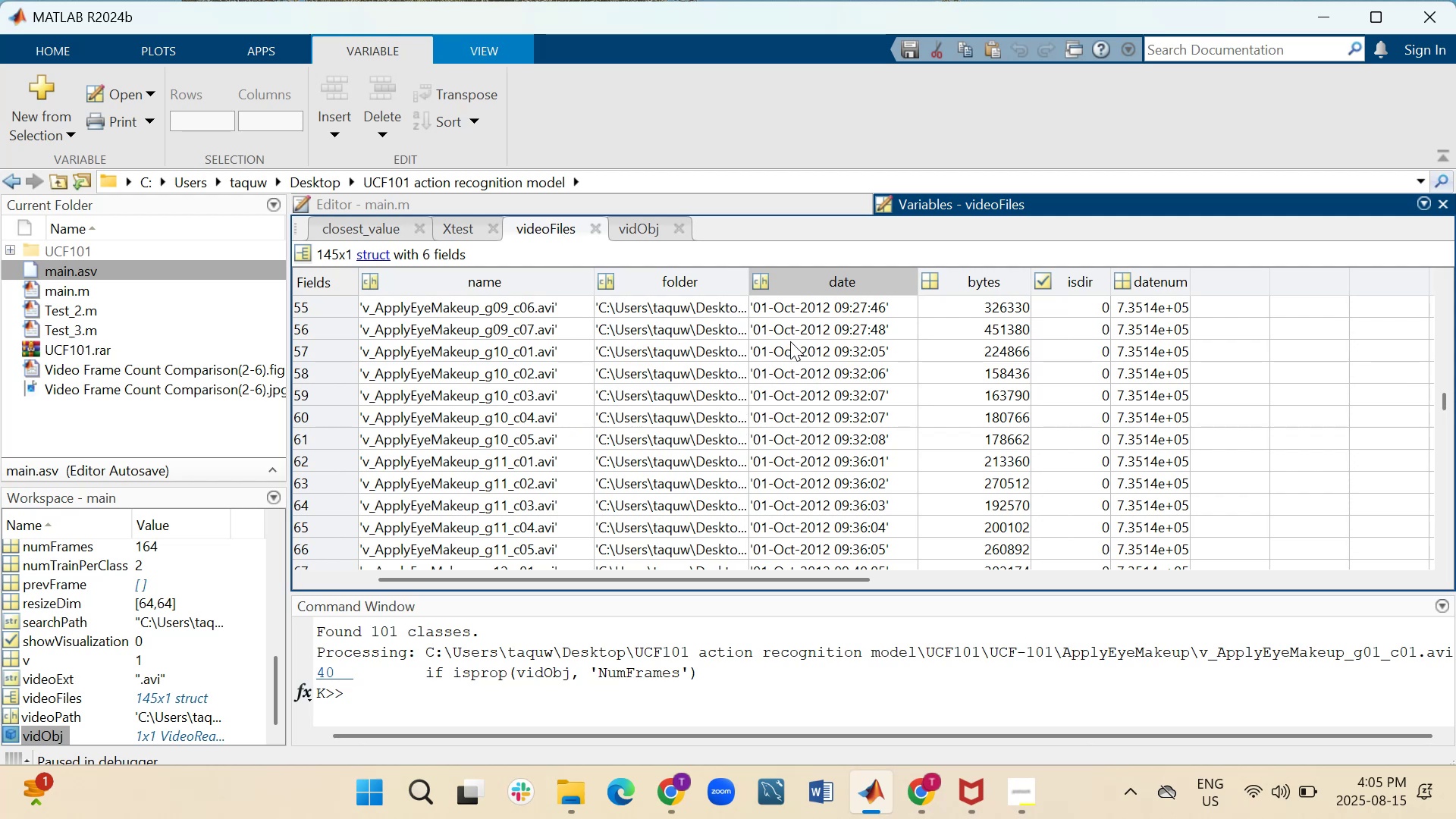 
wait(6.21)
 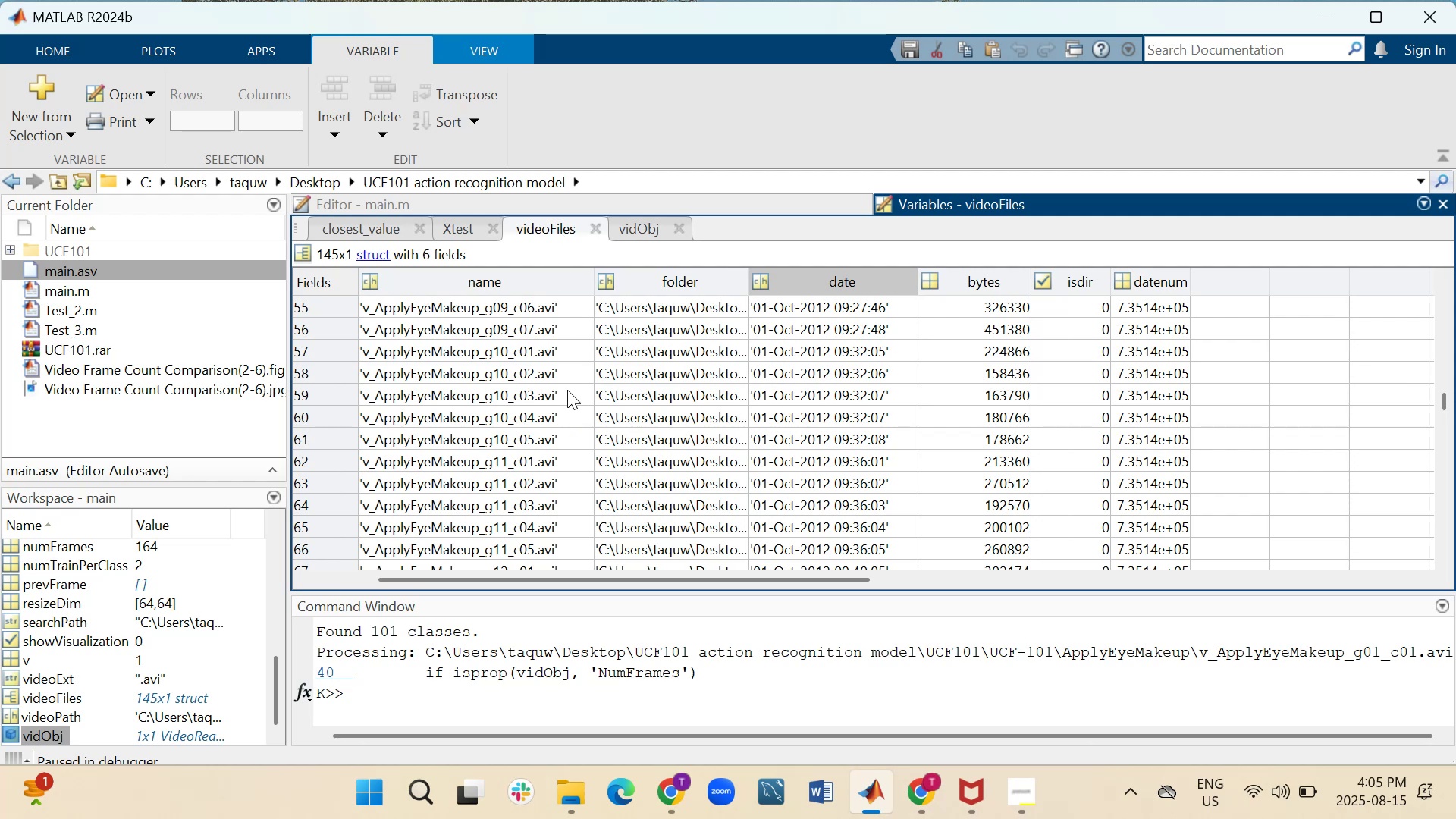 
scroll: coordinate [790, 366], scroll_direction: down, amount: 5.0
 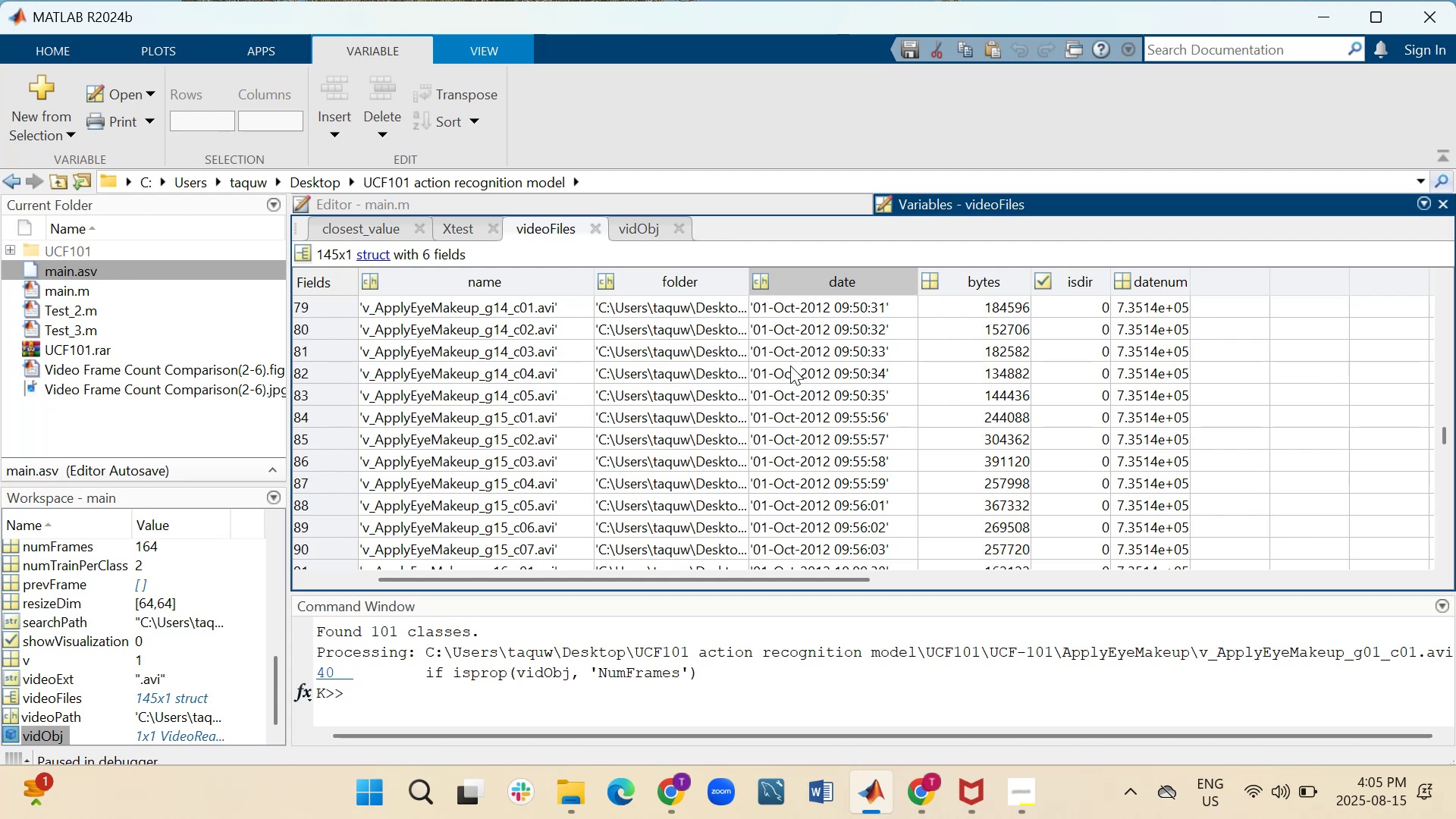 
wait(5.49)
 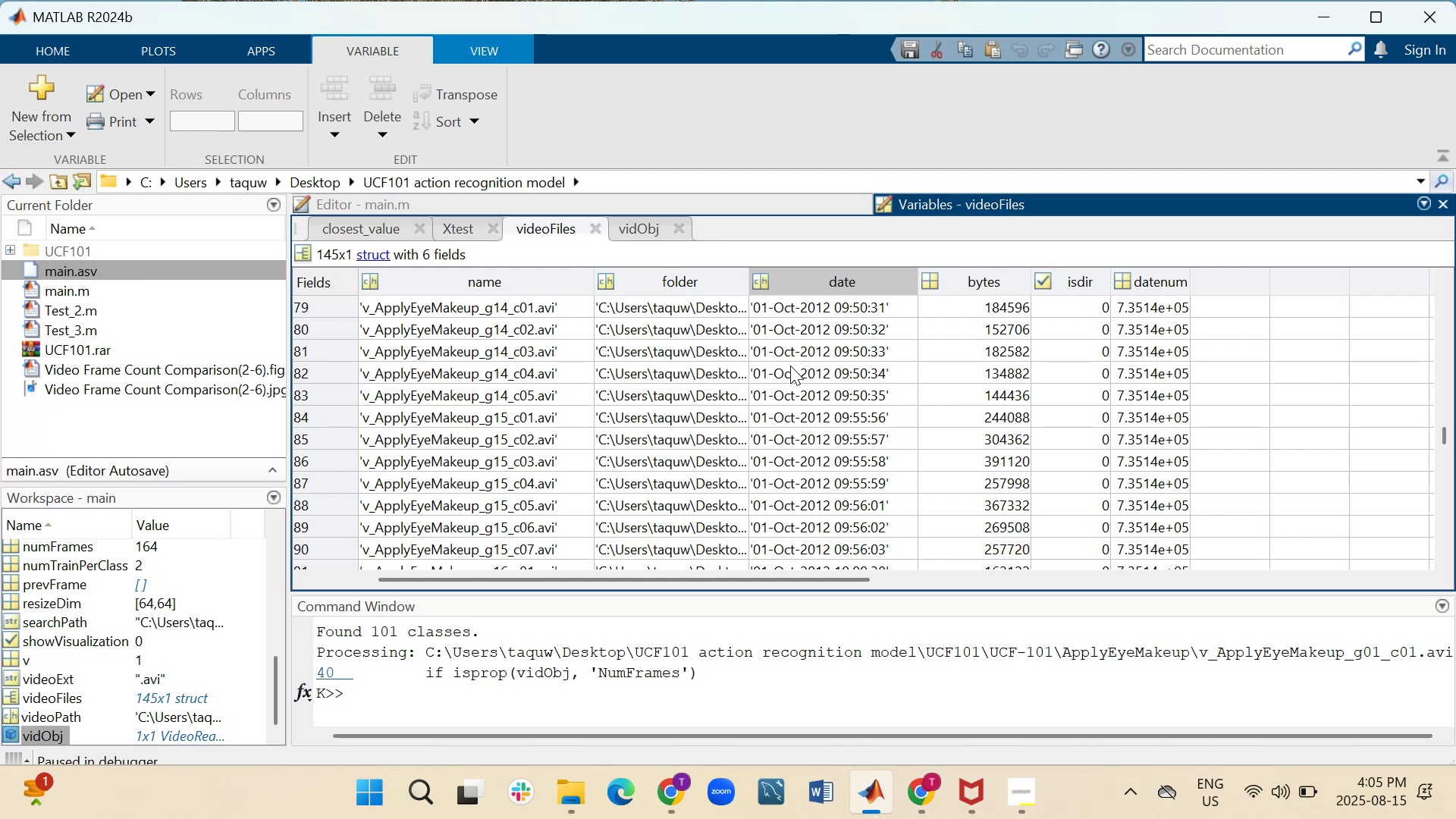 
scroll: coordinate [790, 366], scroll_direction: down, amount: 1.0
 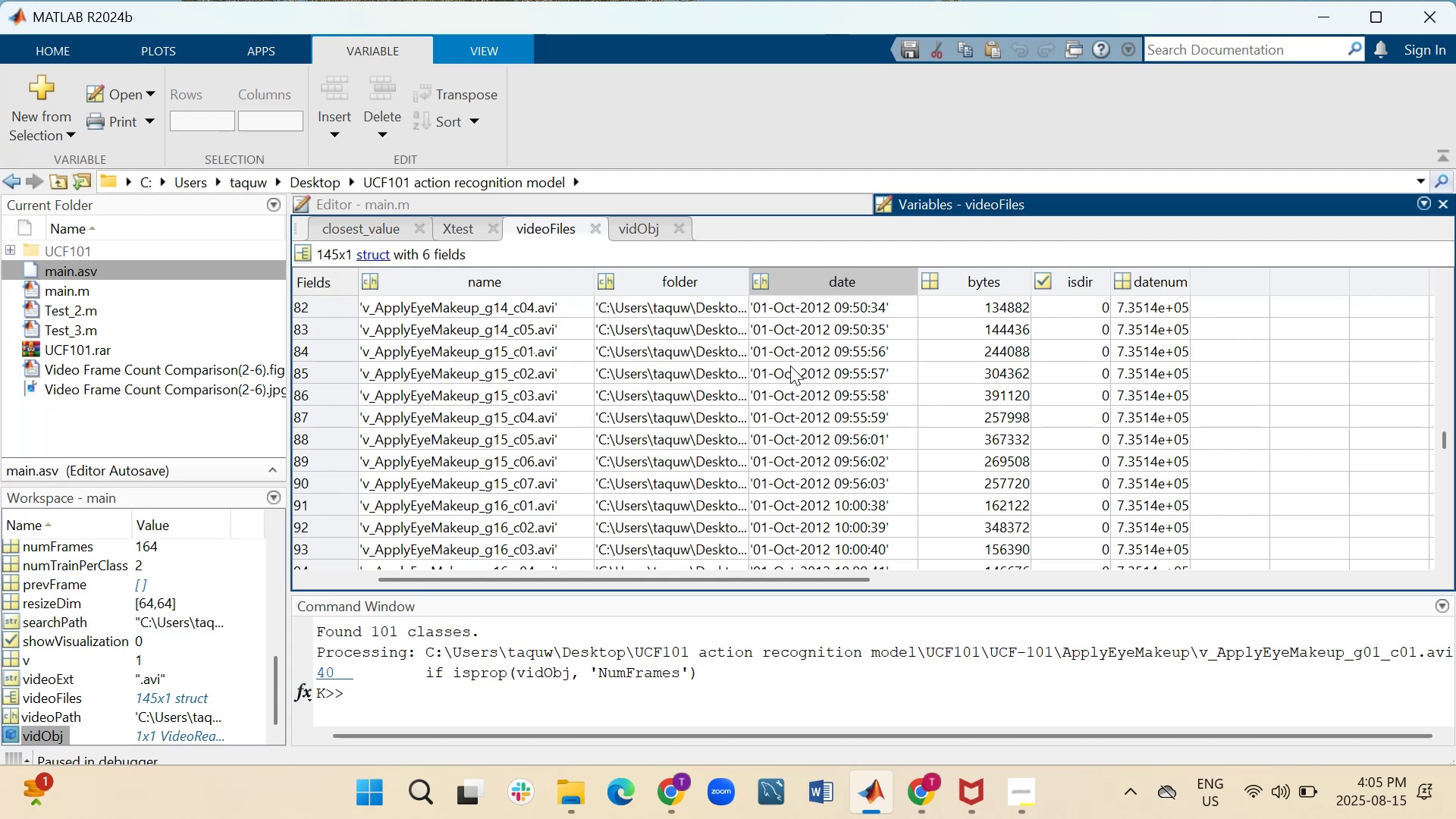 
wait(5.35)
 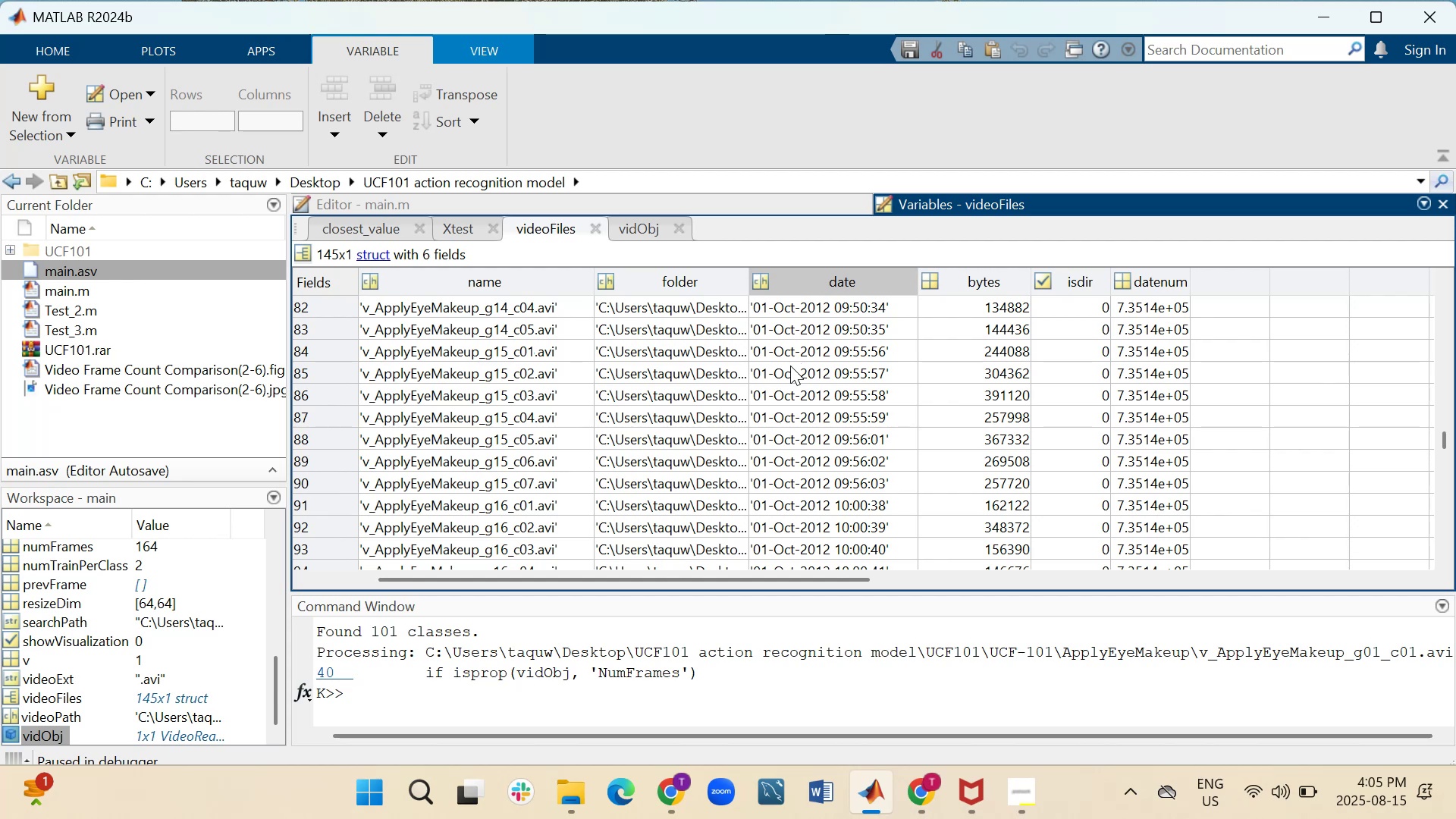 
scroll: coordinate [790, 366], scroll_direction: down, amount: 6.0
 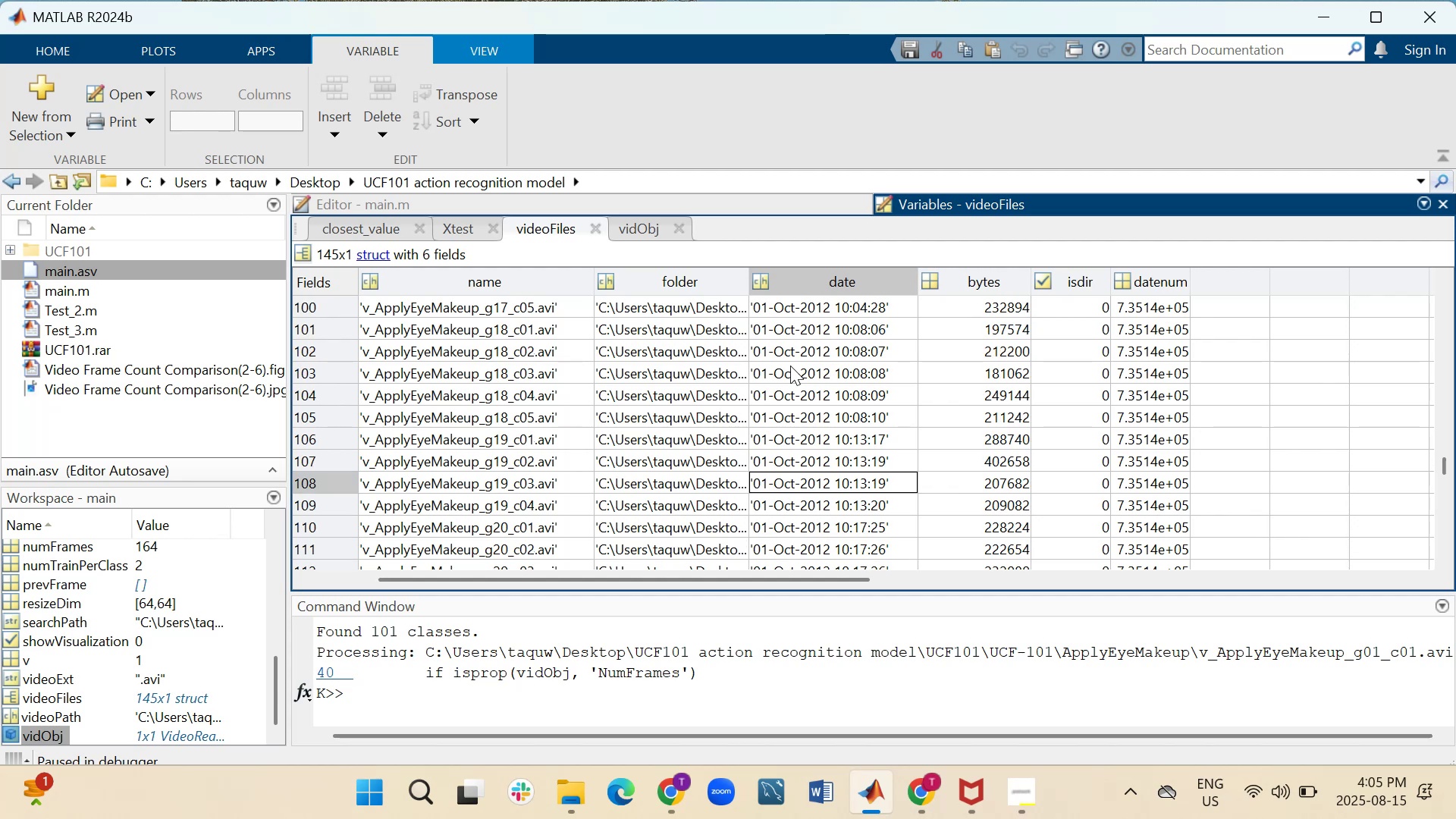 
scroll: coordinate [790, 366], scroll_direction: down, amount: 1.0
 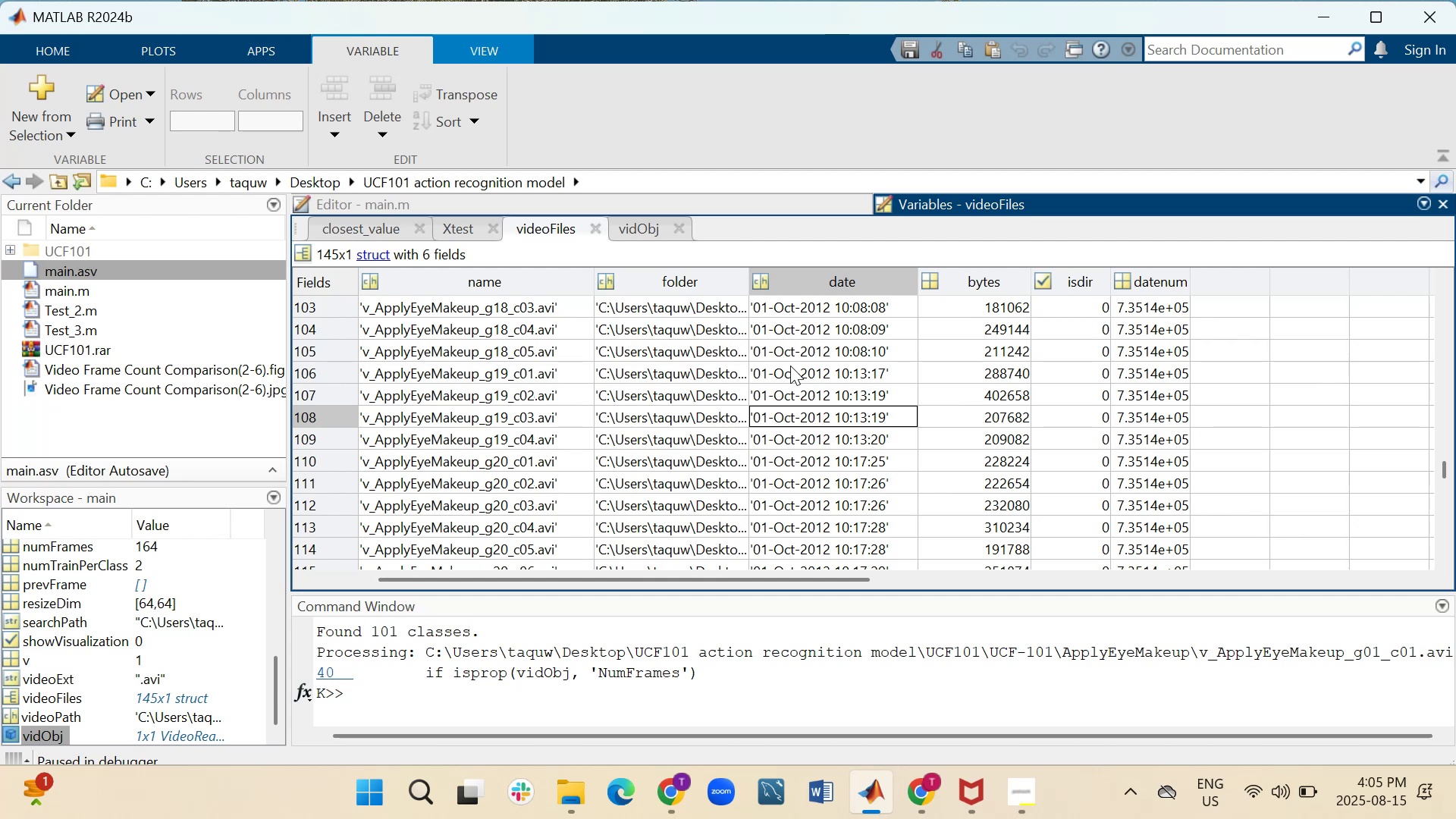 
wait(8.97)
 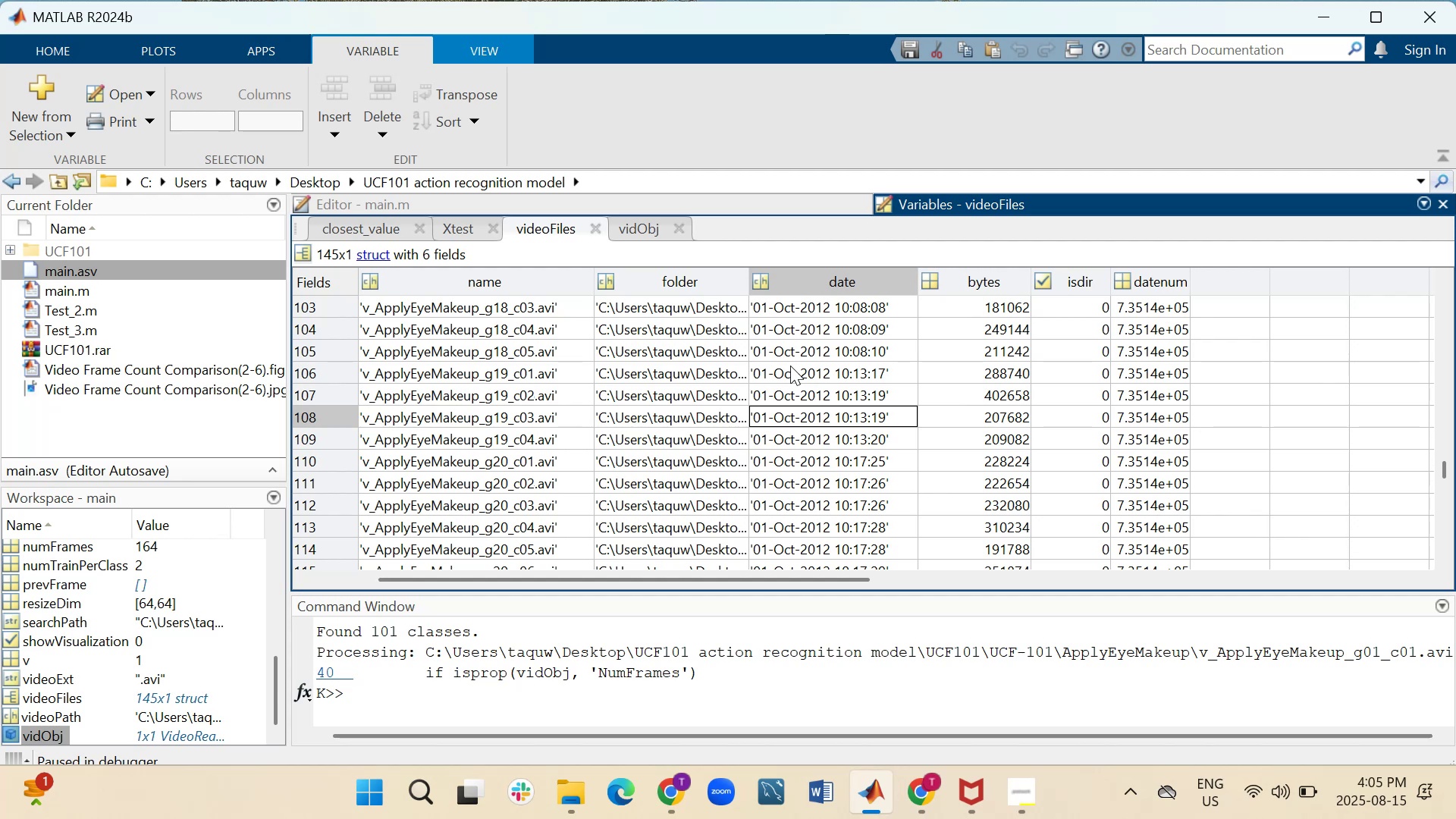 
scroll: coordinate [75, 674], scroll_direction: down, amount: 3.0
 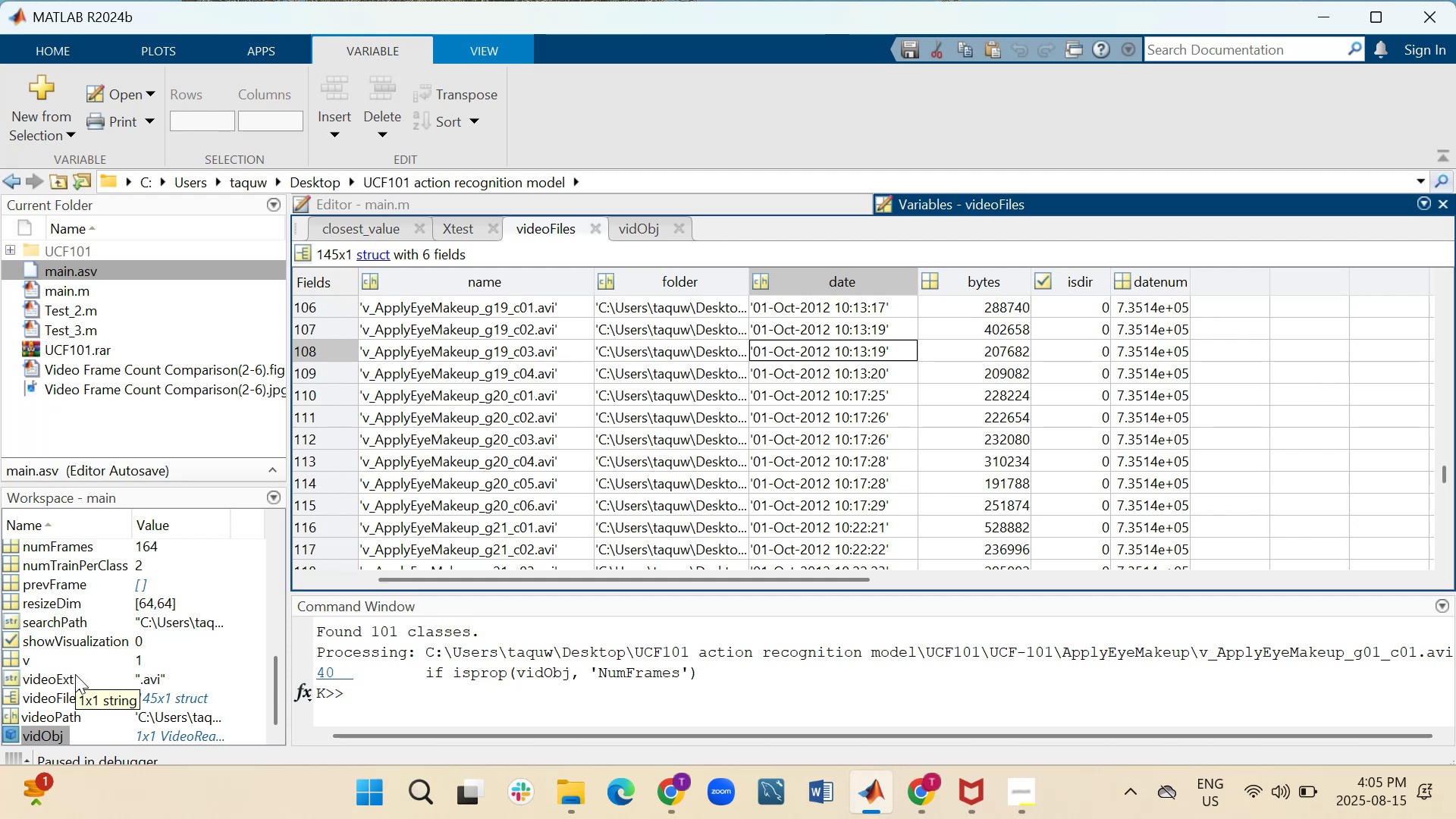 
wait(8.64)
 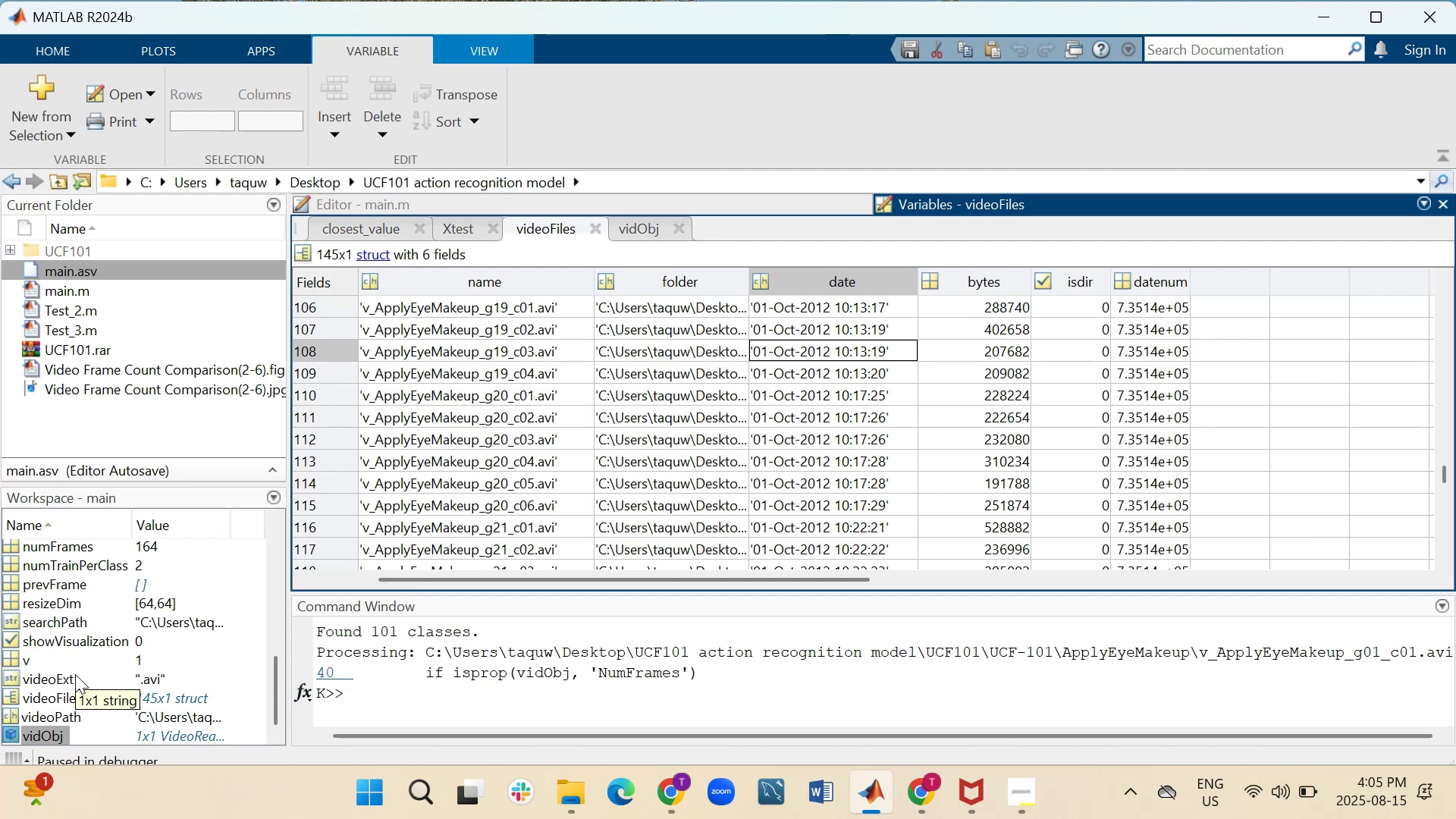 
scroll: coordinate [75, 674], scroll_direction: up, amount: 6.0
 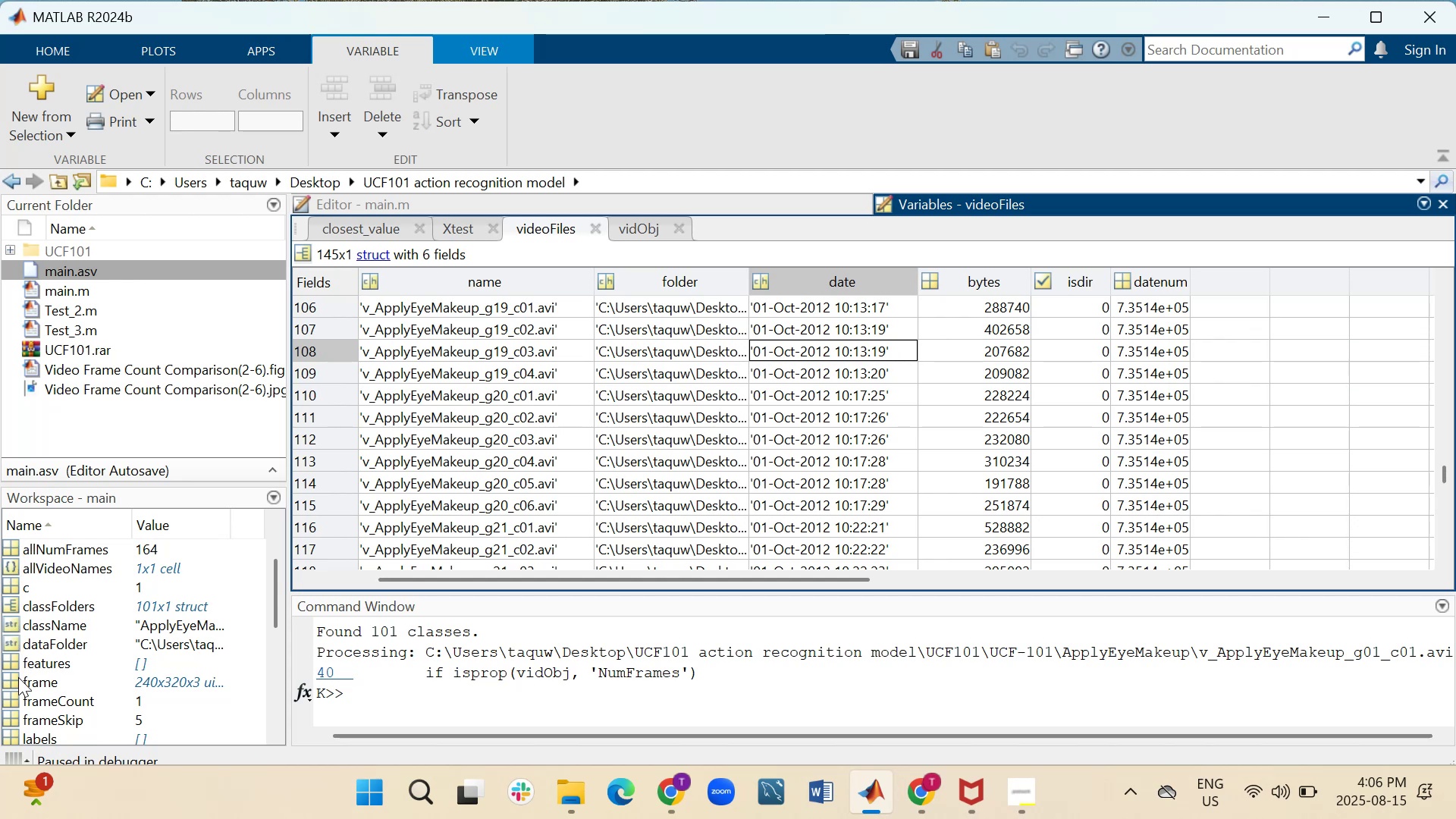 
wait(5.3)
 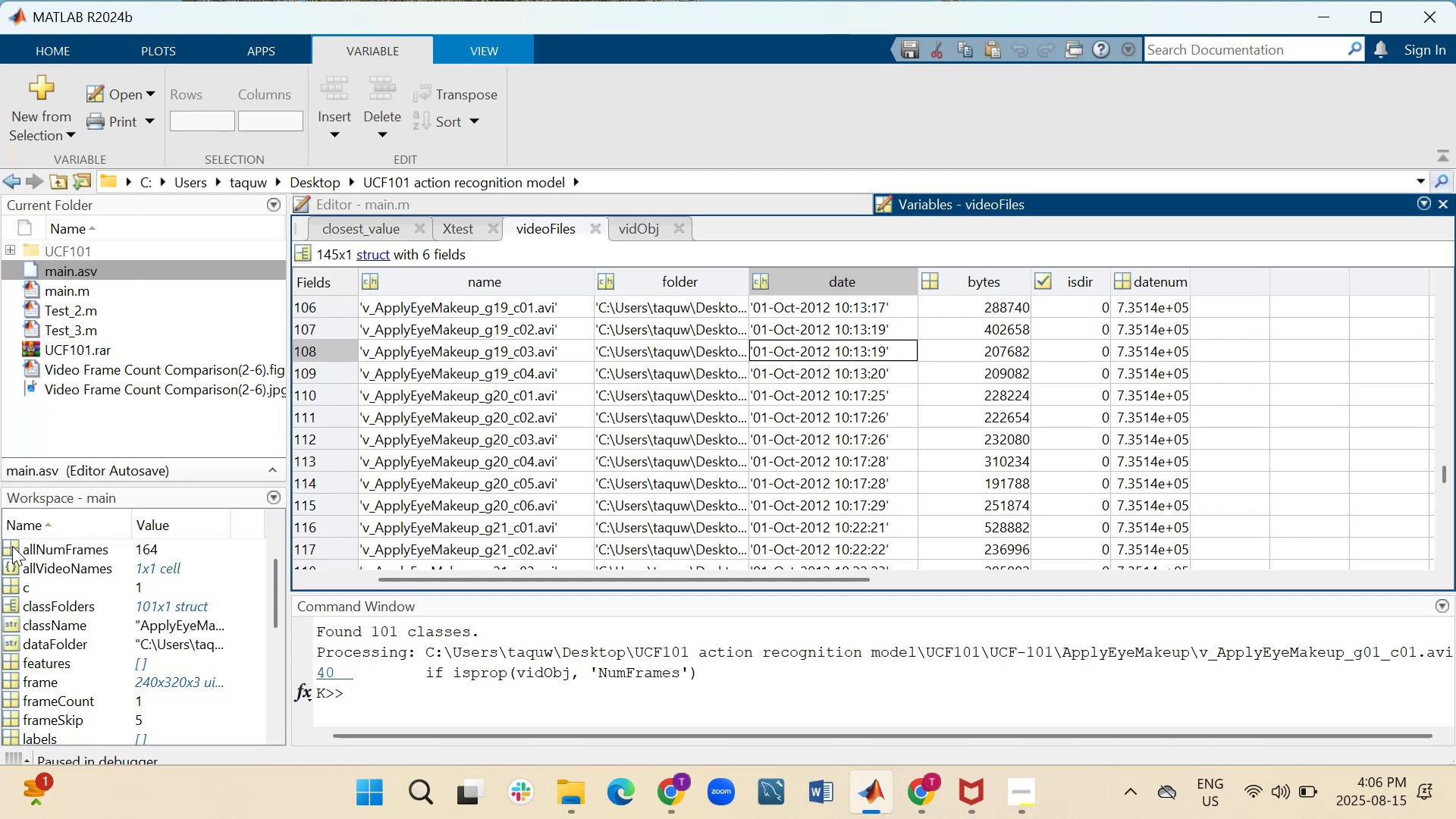 
double_click([14, 682])
 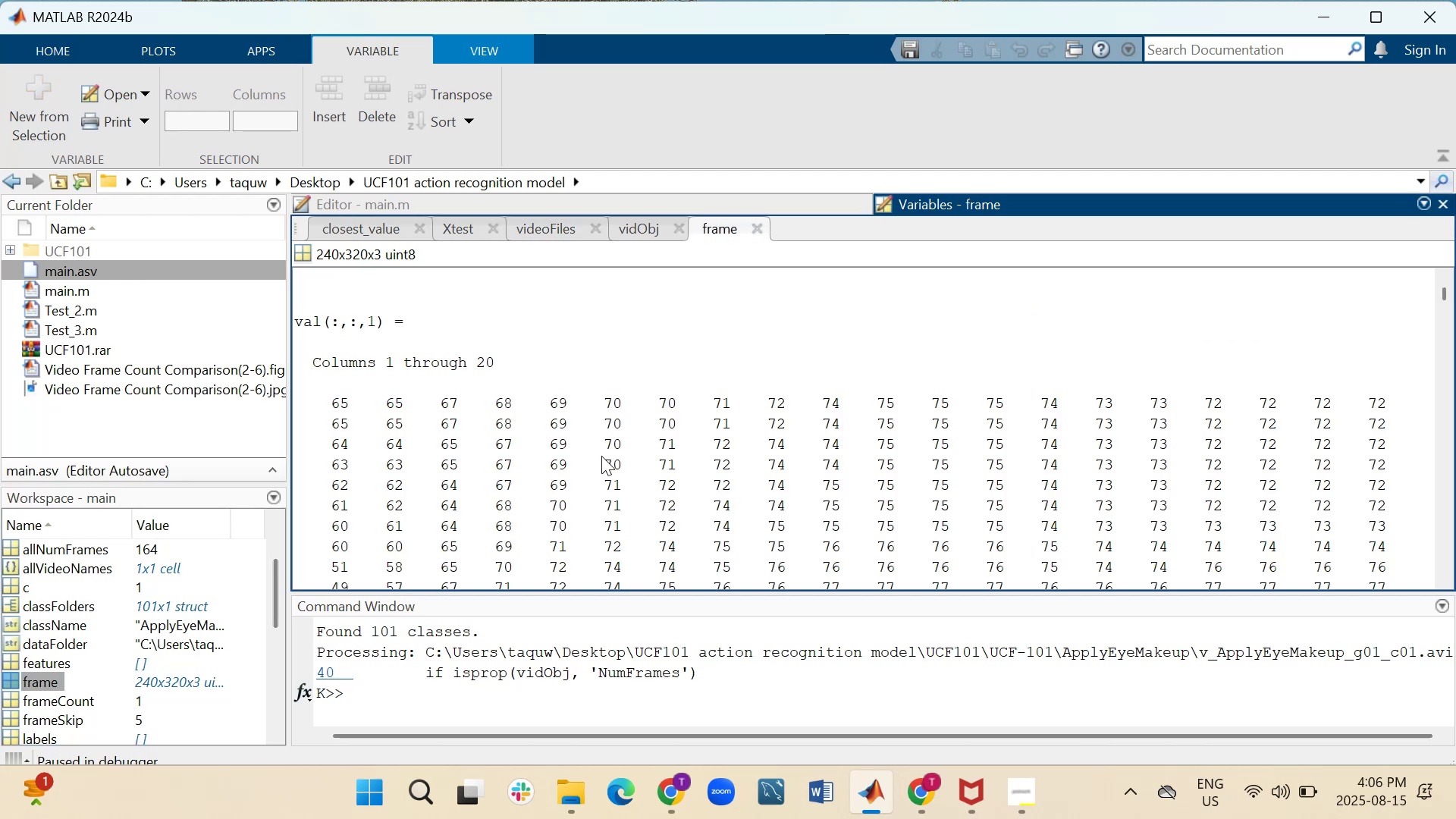 
scroll: coordinate [601, 456], scroll_direction: down, amount: 7.0
 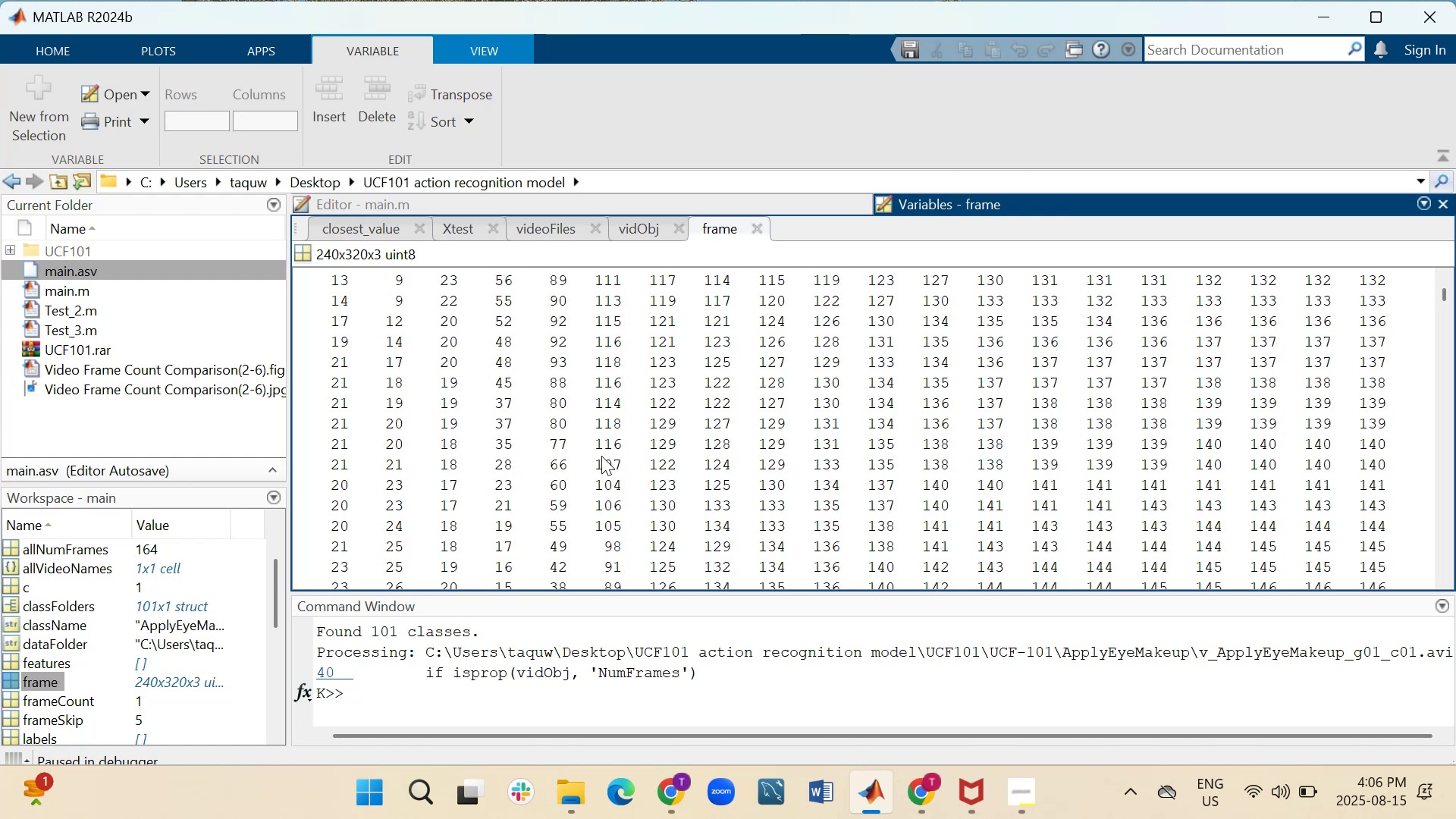 
scroll: coordinate [601, 456], scroll_direction: down, amount: 3.0
 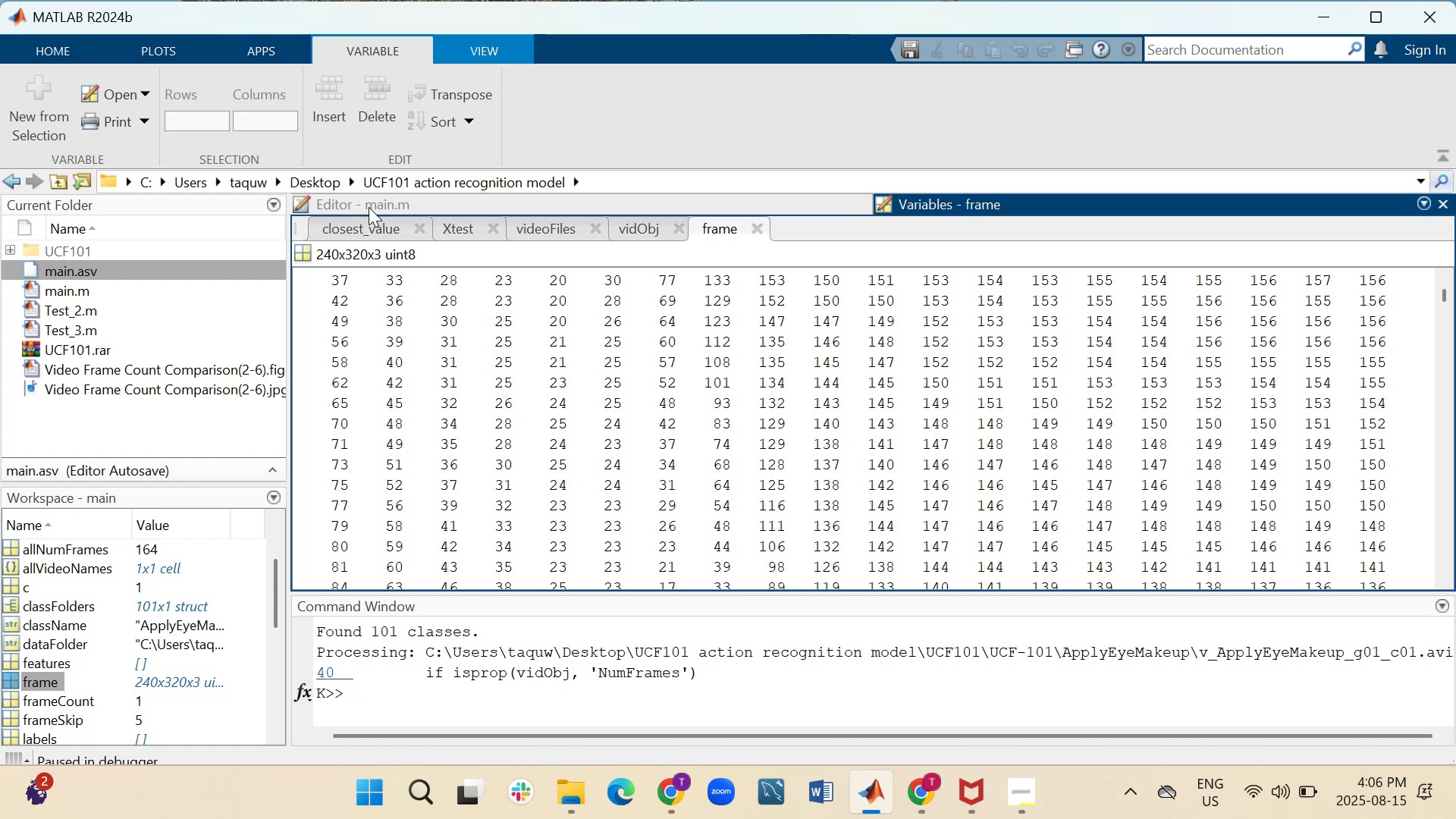 
left_click([369, 198])
 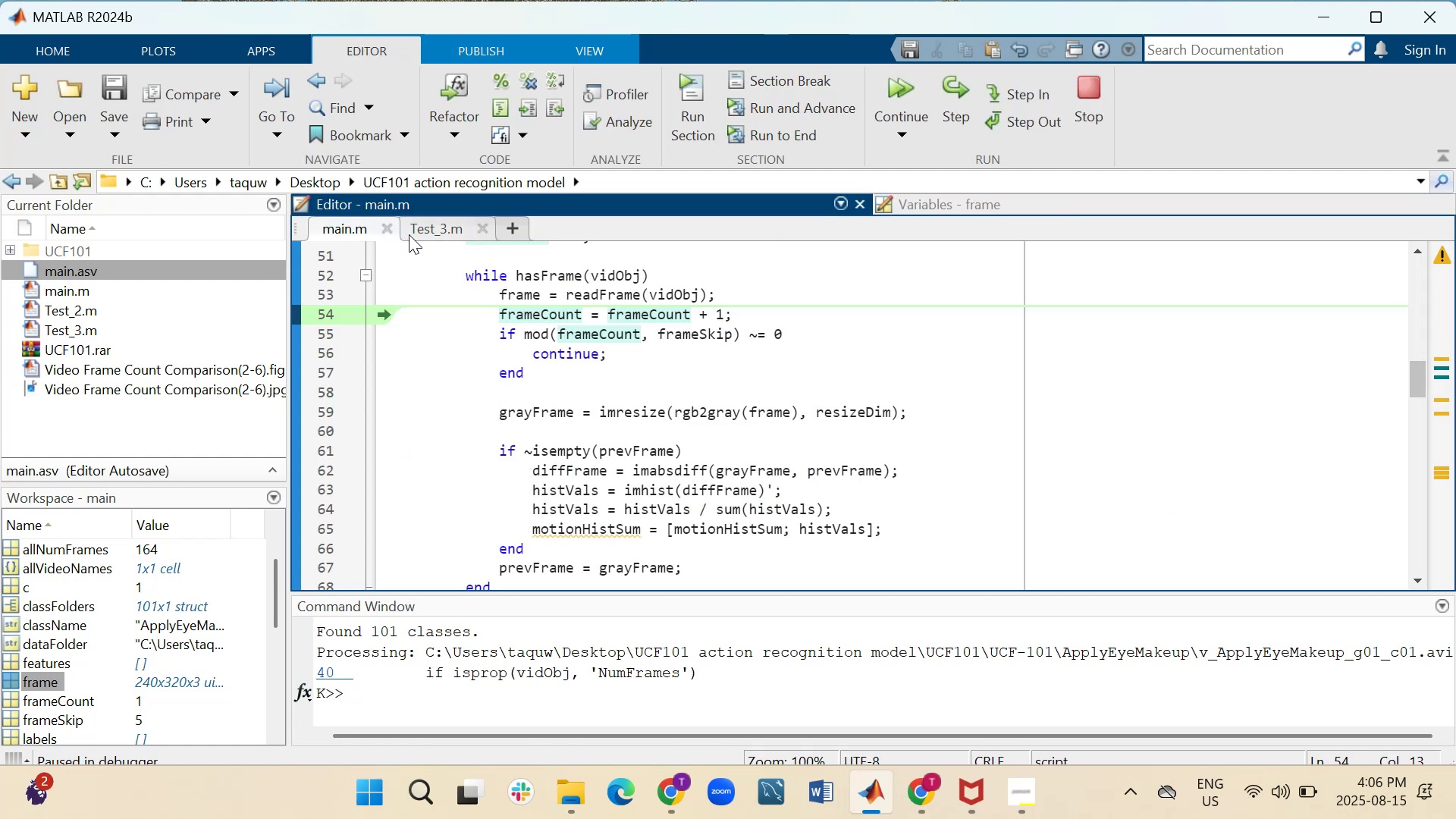 
left_click([430, 231])
 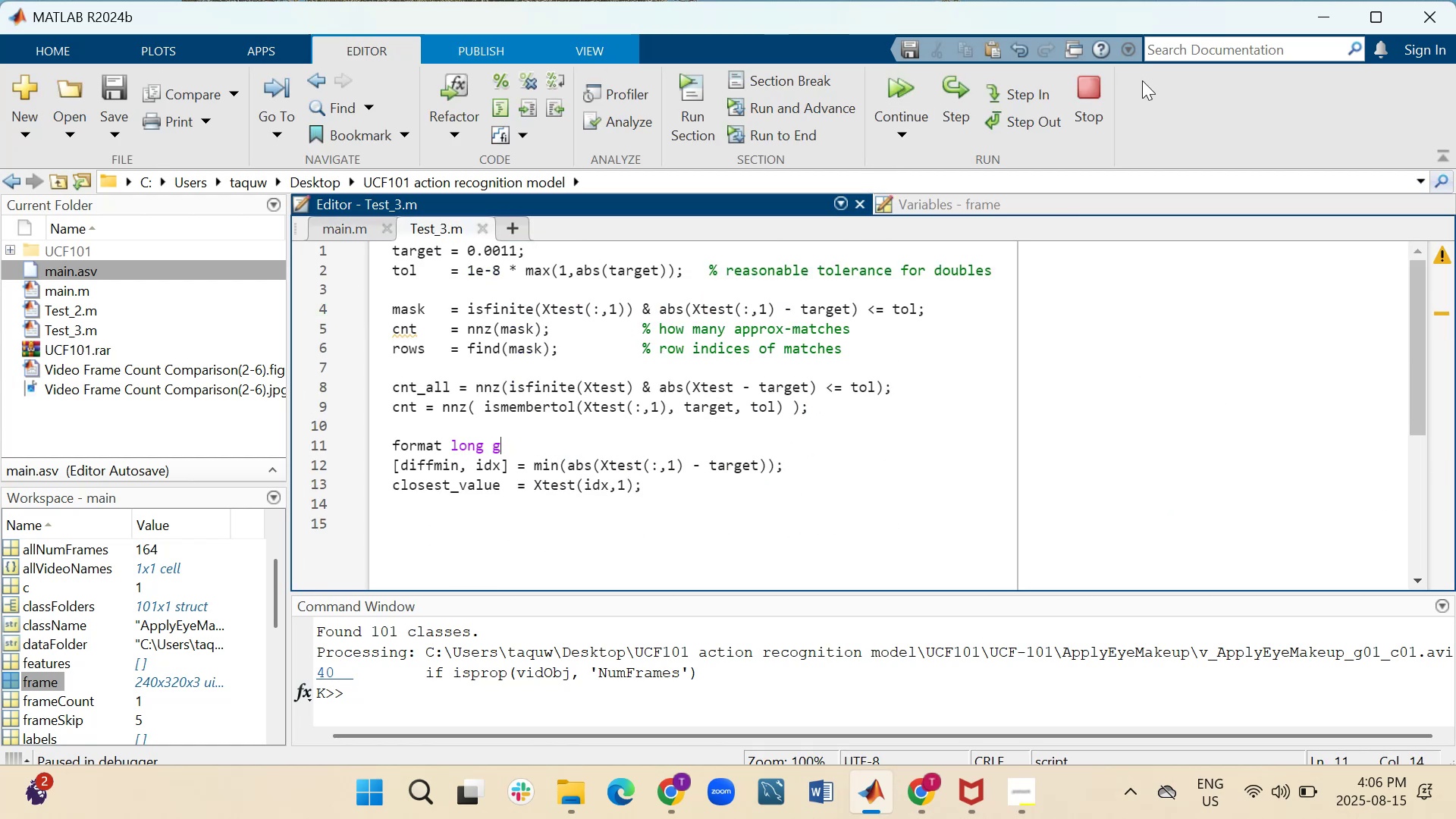 
left_click([1097, 85])
 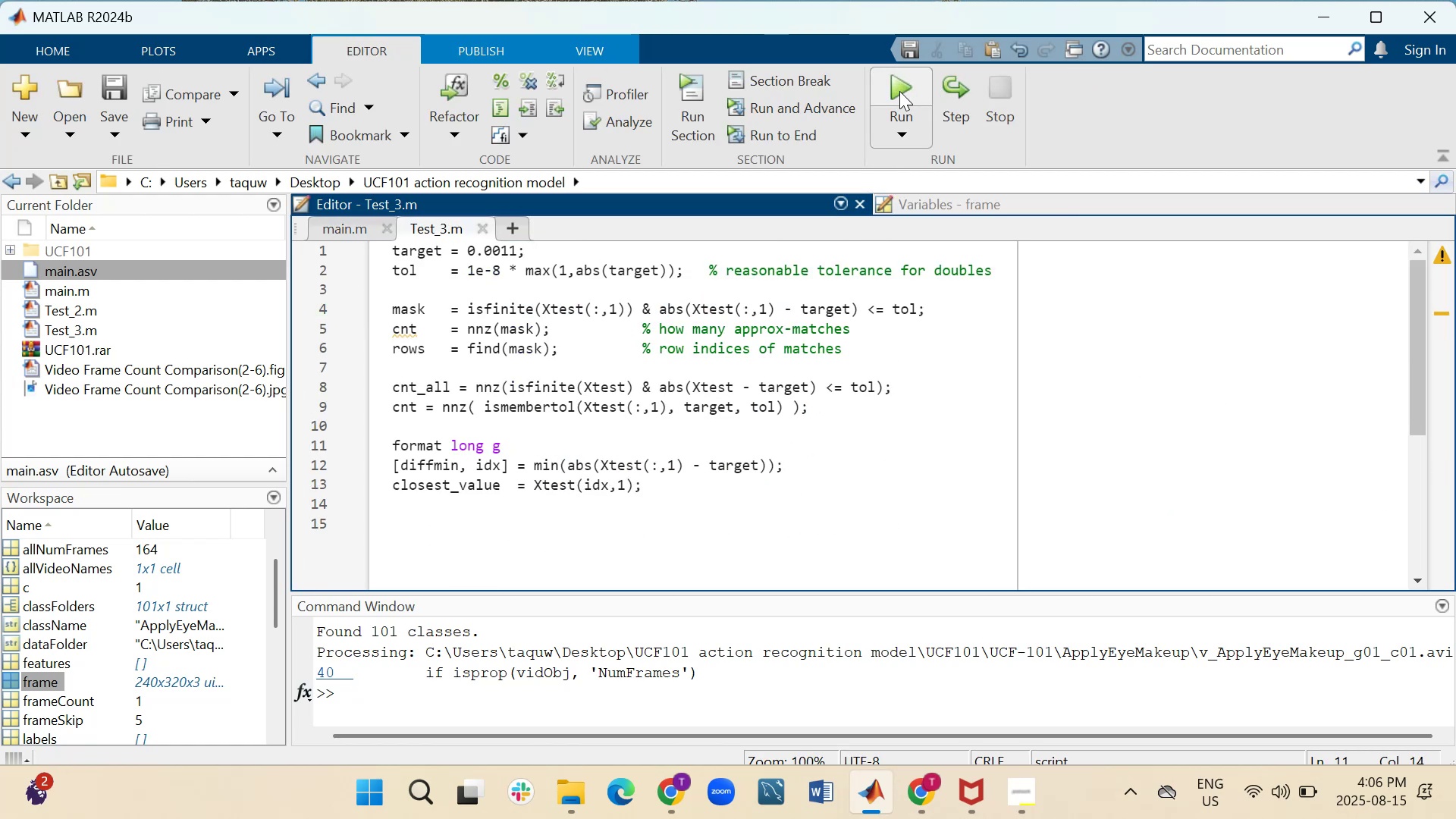 
left_click([896, 90])
 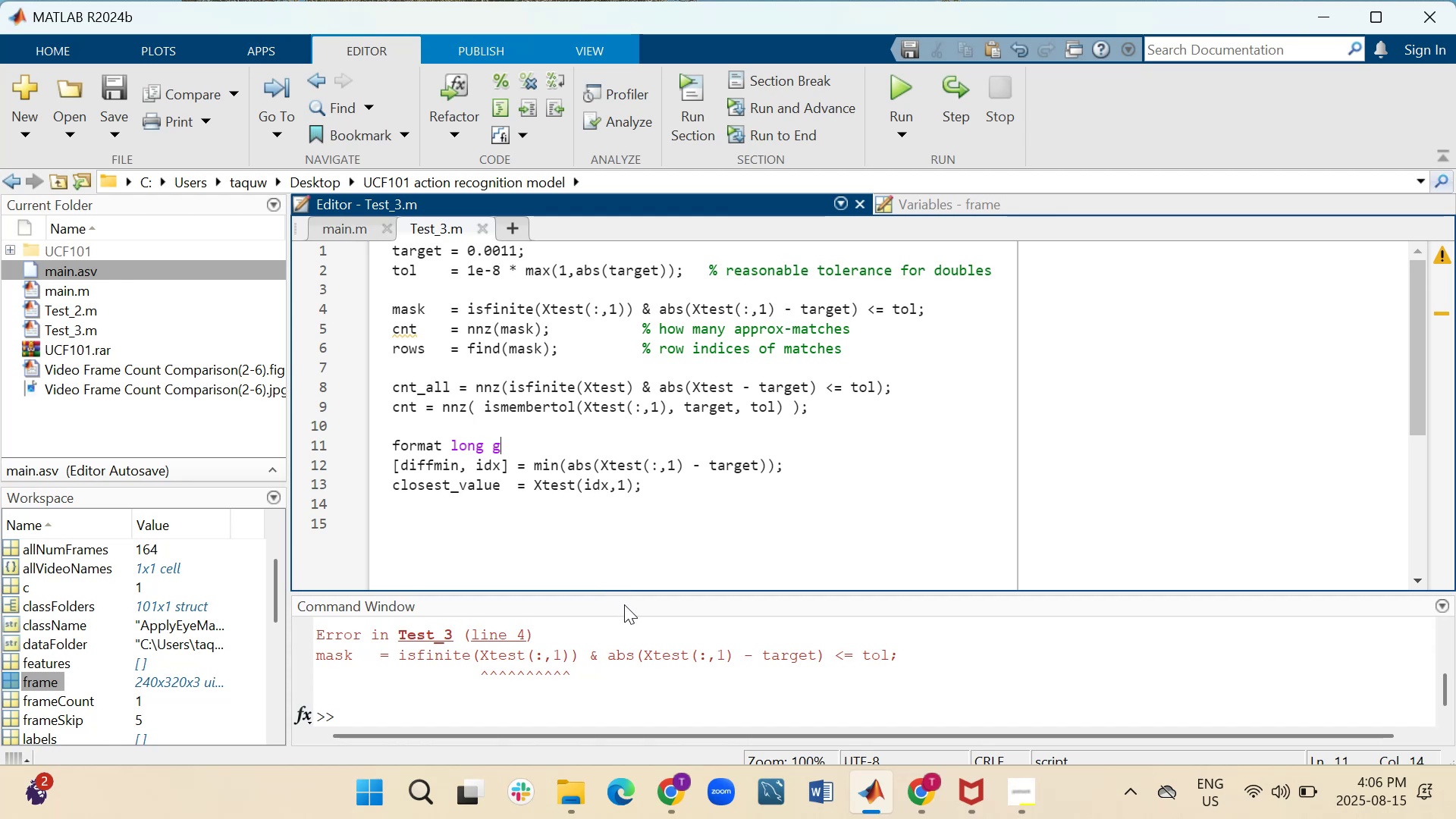 
left_click_drag(start_coordinate=[625, 593], to_coordinate=[610, 435])
 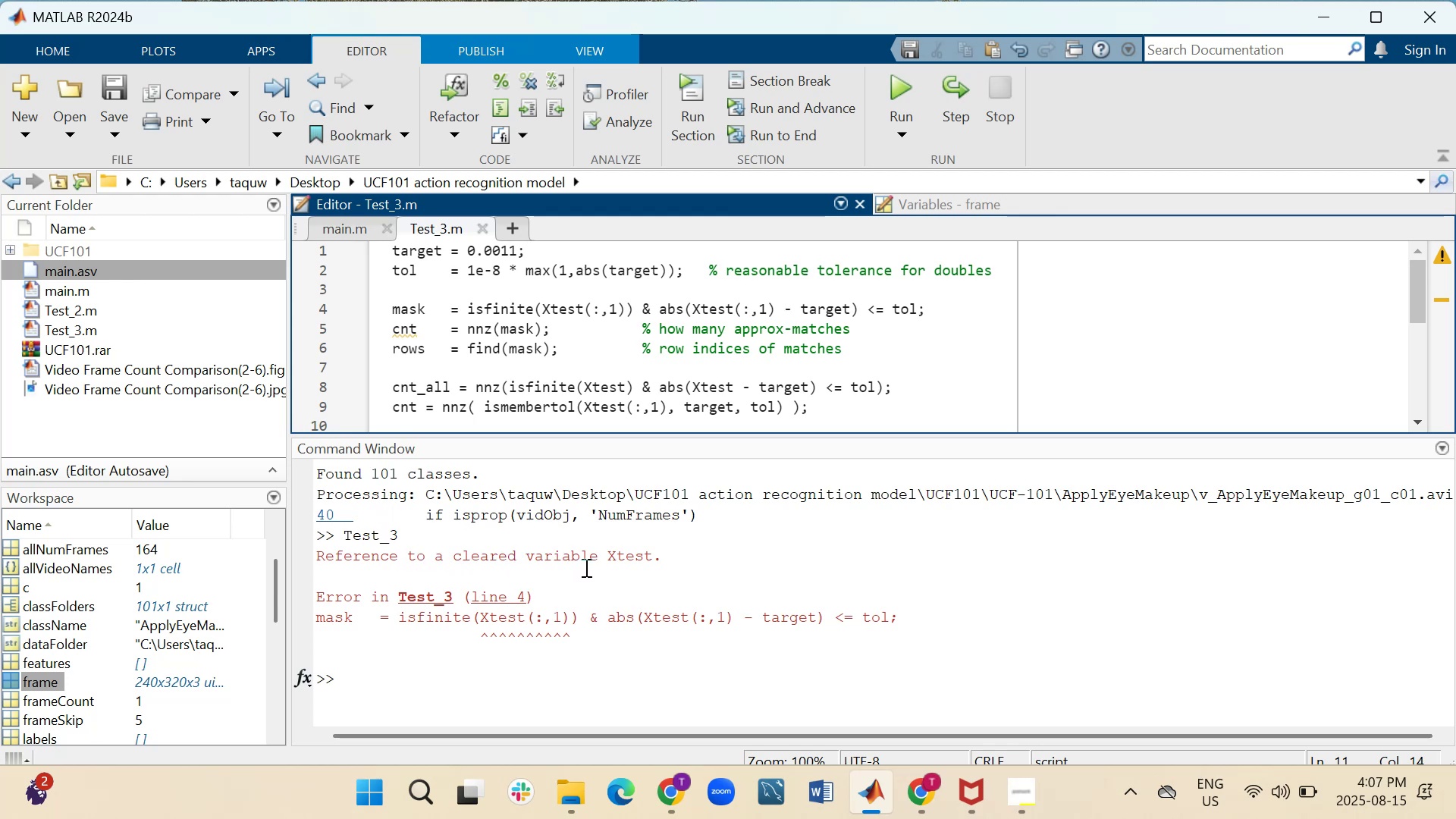 
wait(15.57)
 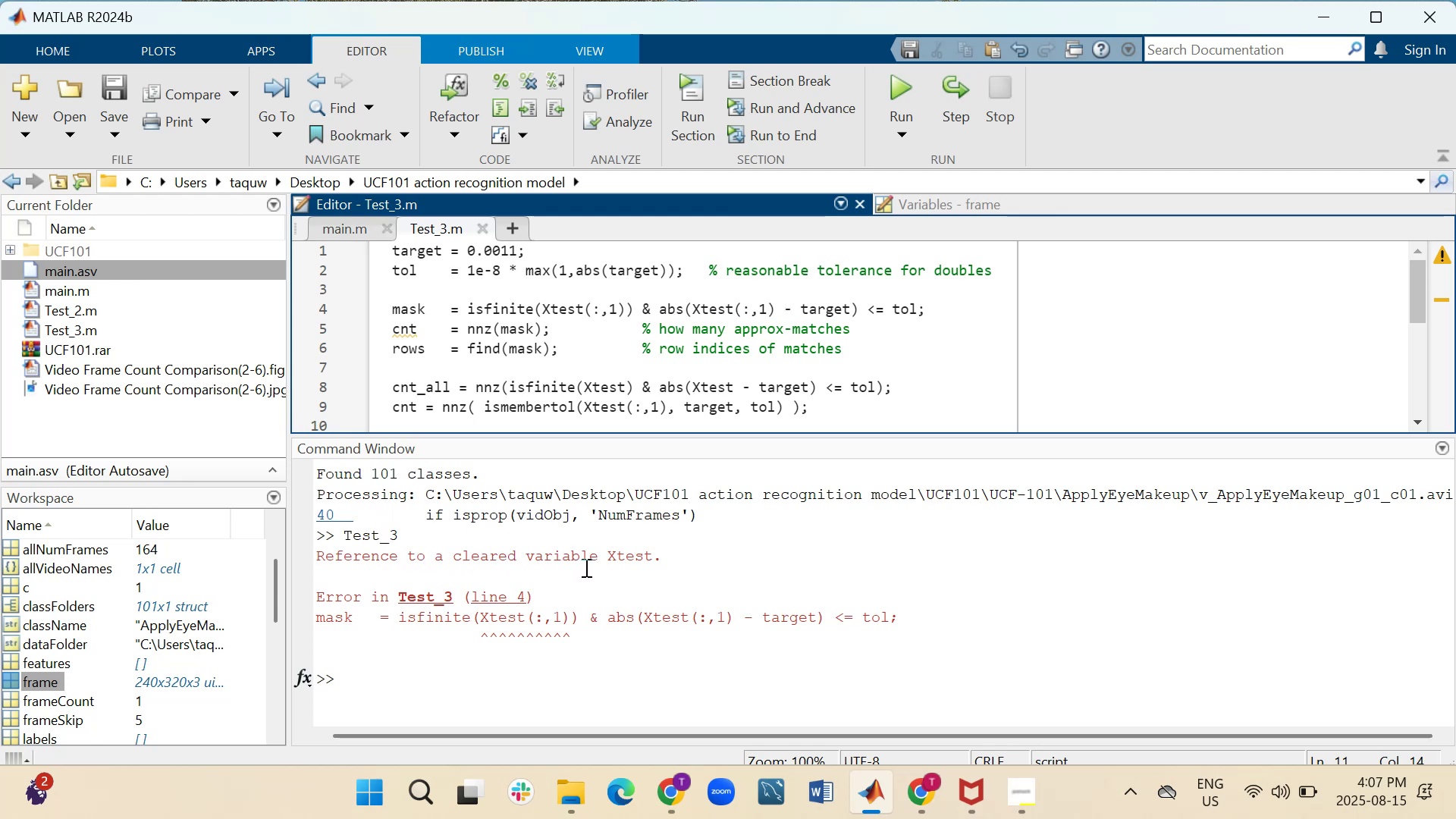 
left_click_drag(start_coordinate=[580, 645], to_coordinate=[307, 548])
 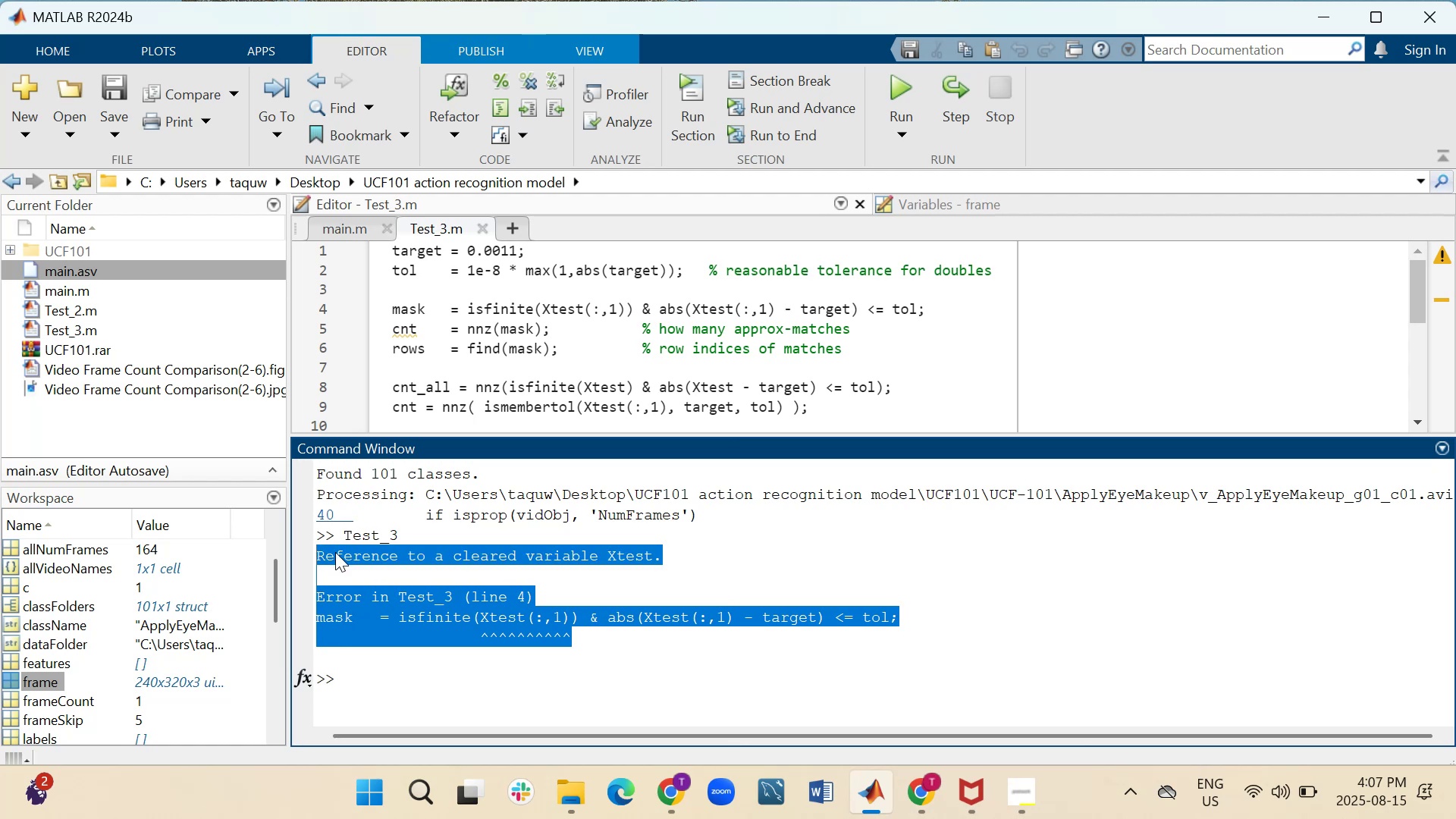 
right_click([335, 552])
 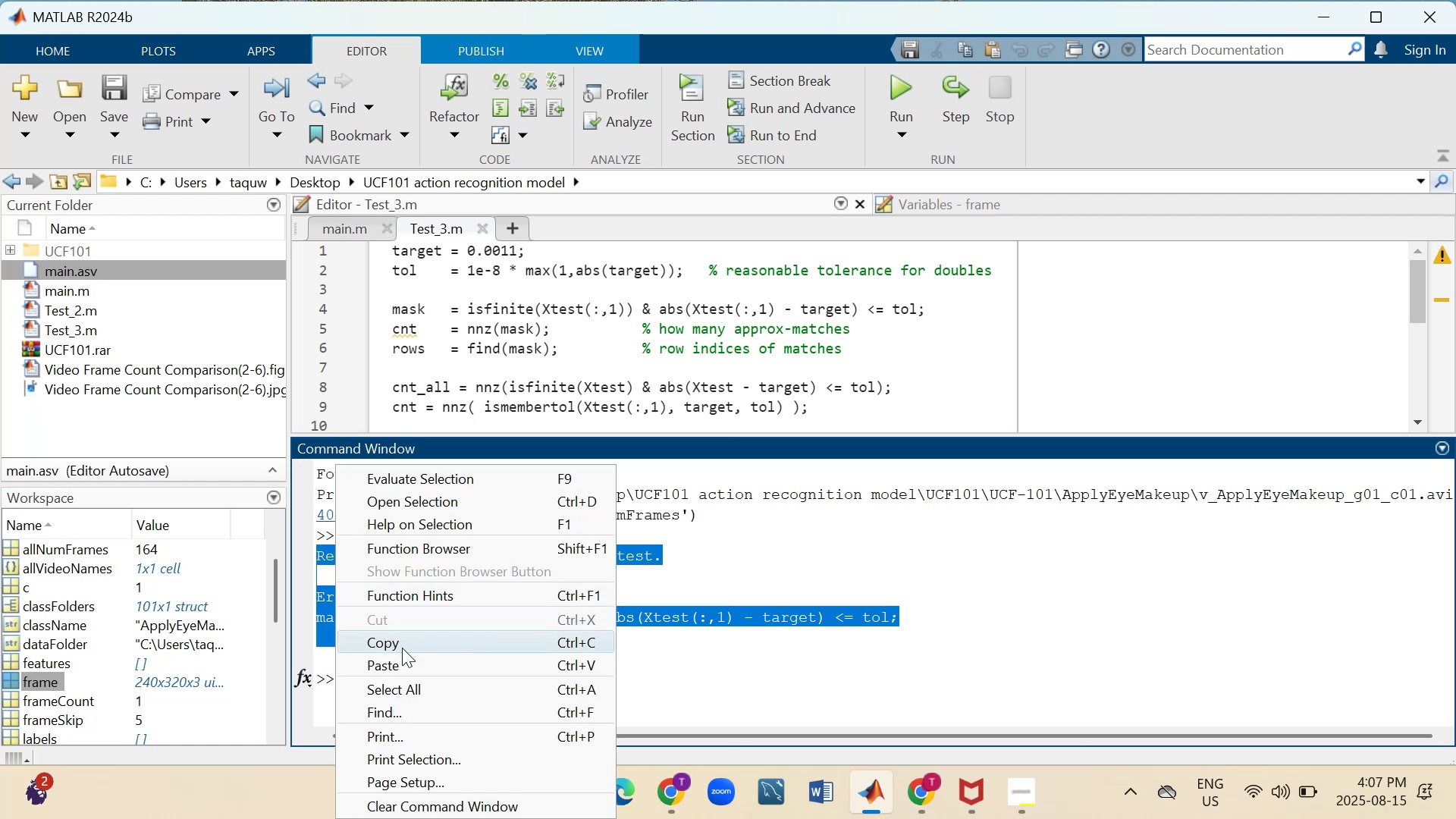 
left_click([402, 648])
 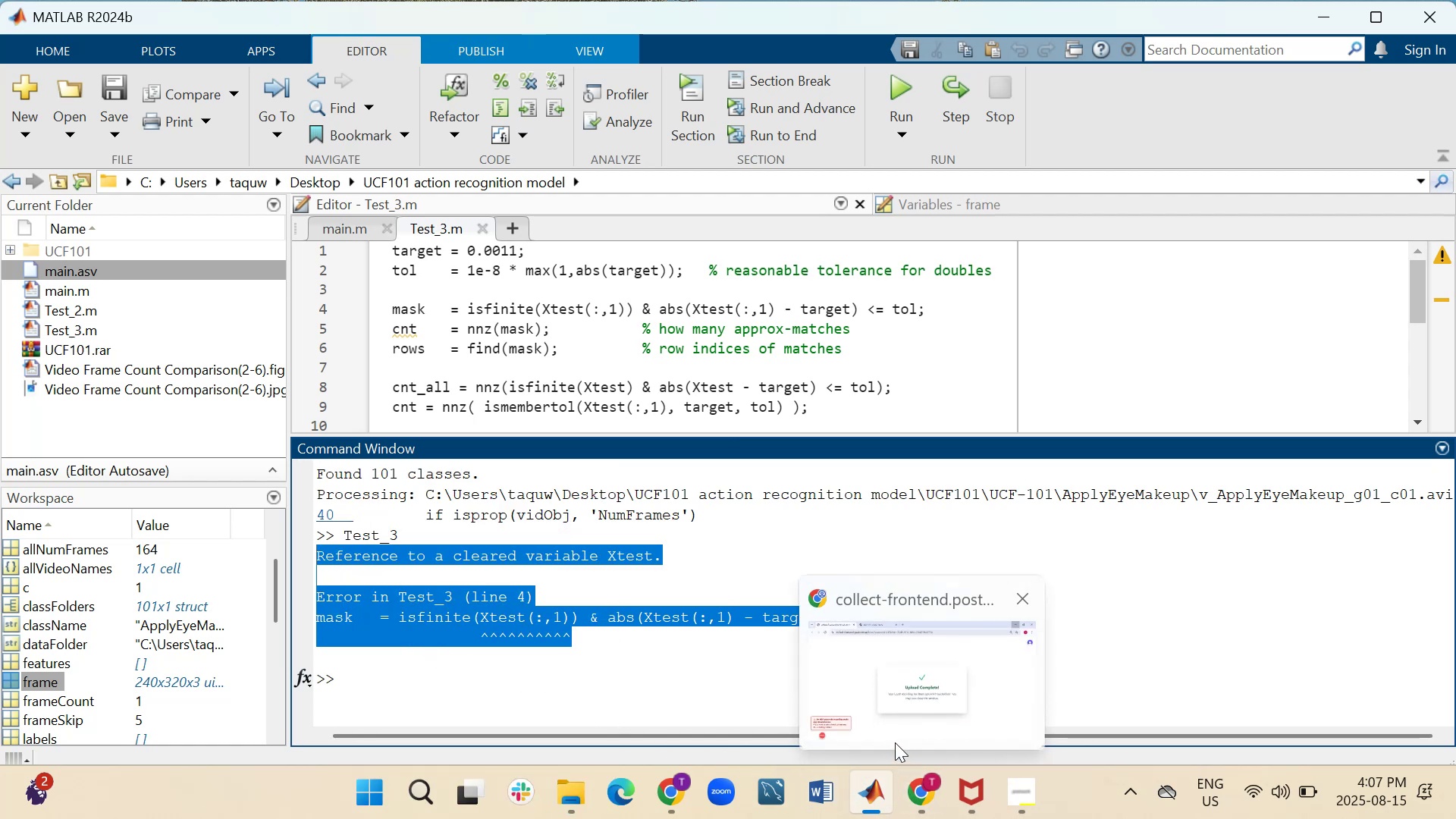 
wait(7.18)
 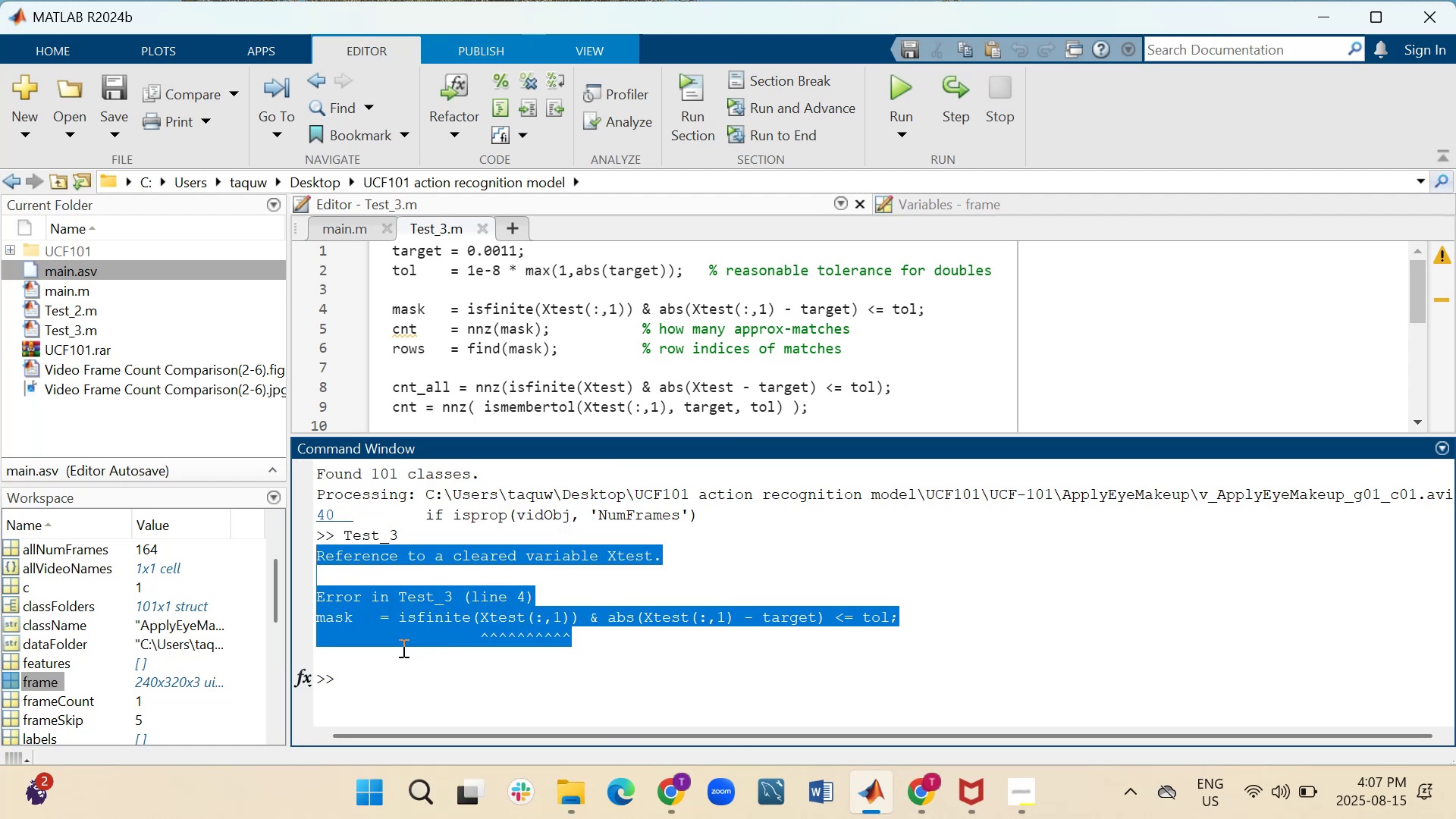 
left_click([613, 701])
 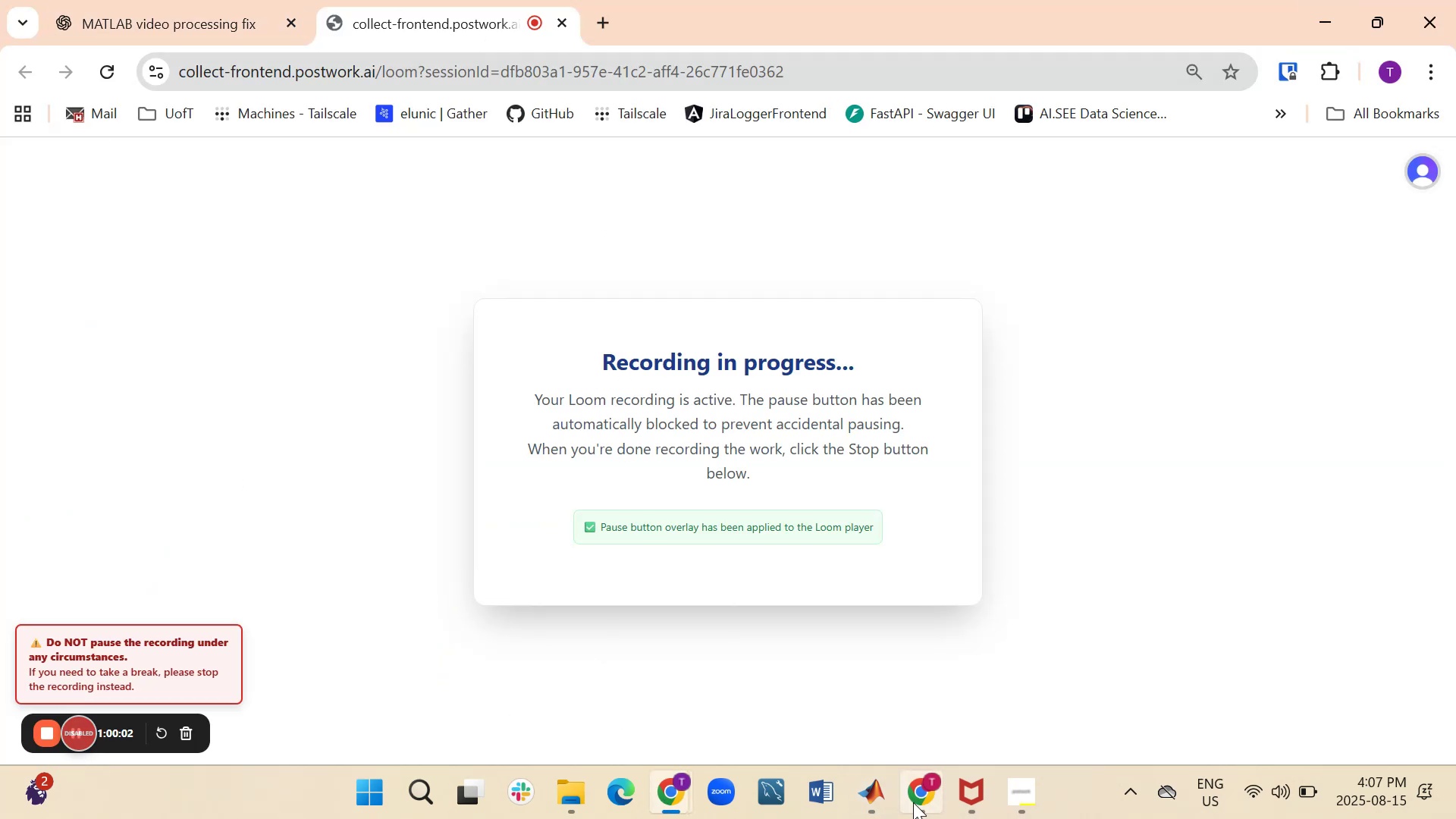 